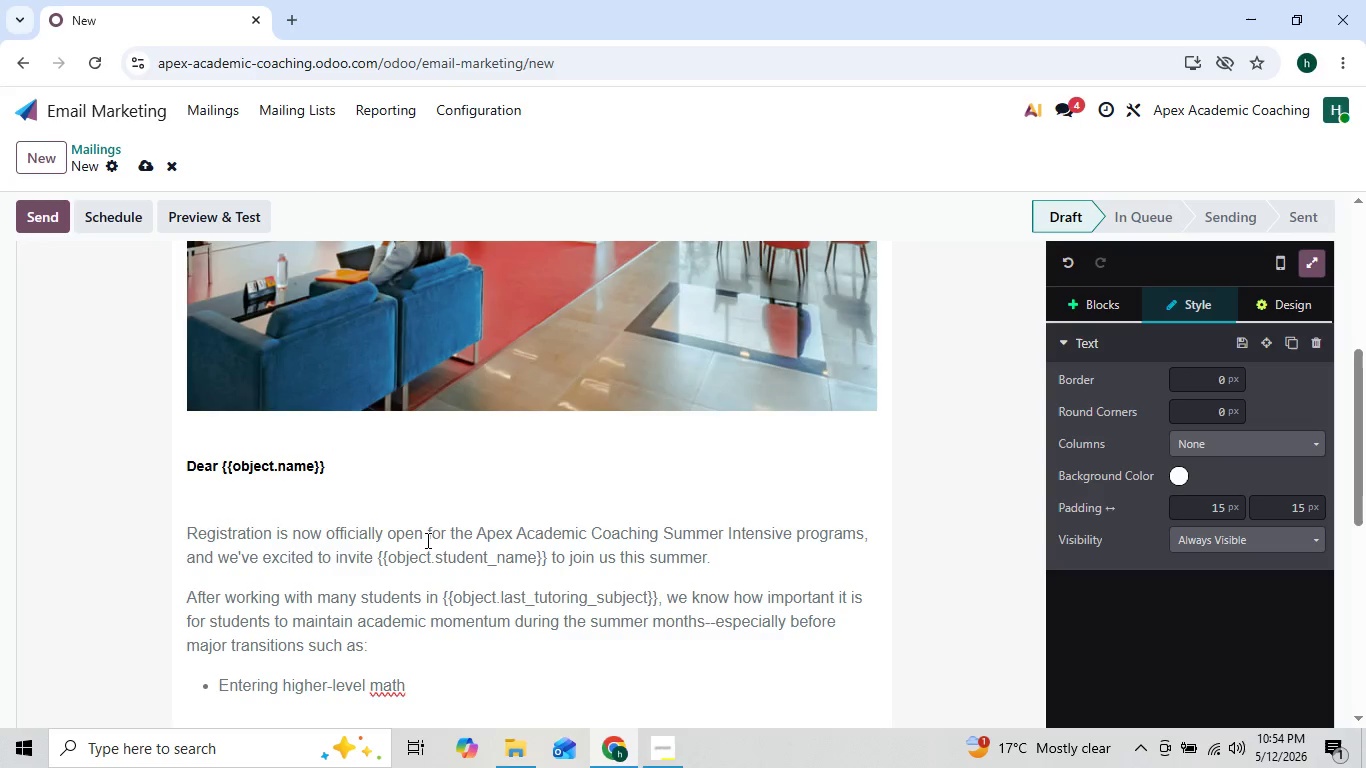 
key(ArrowLeft)
 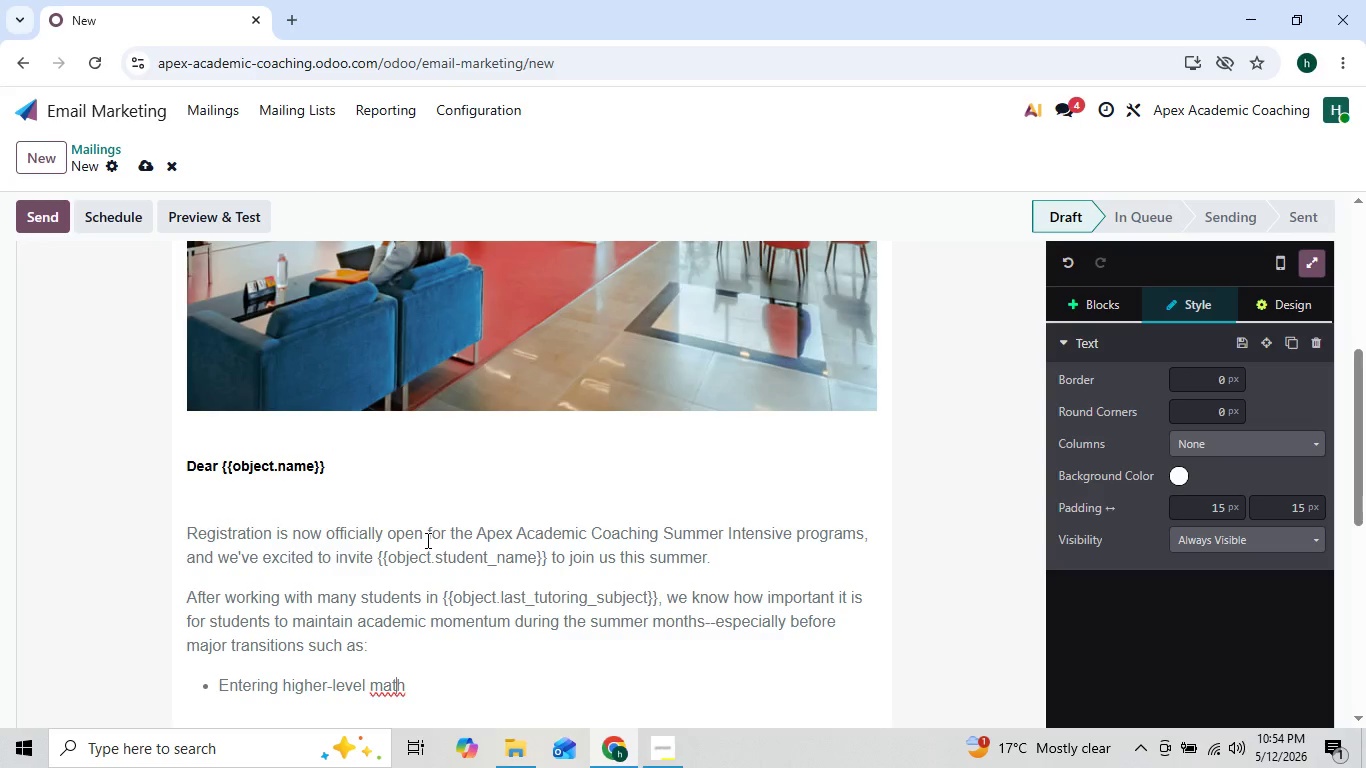 
key(ArrowLeft)
 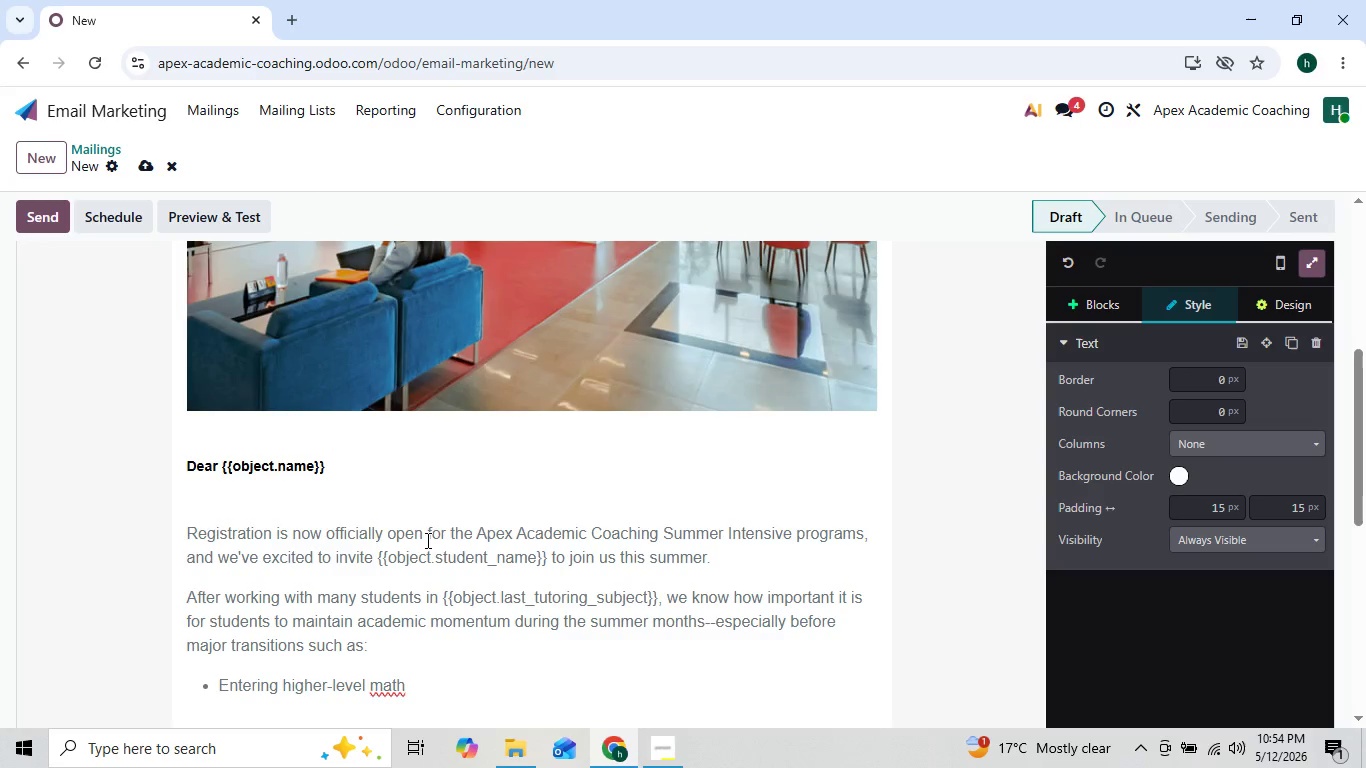 
key(ArrowLeft)
 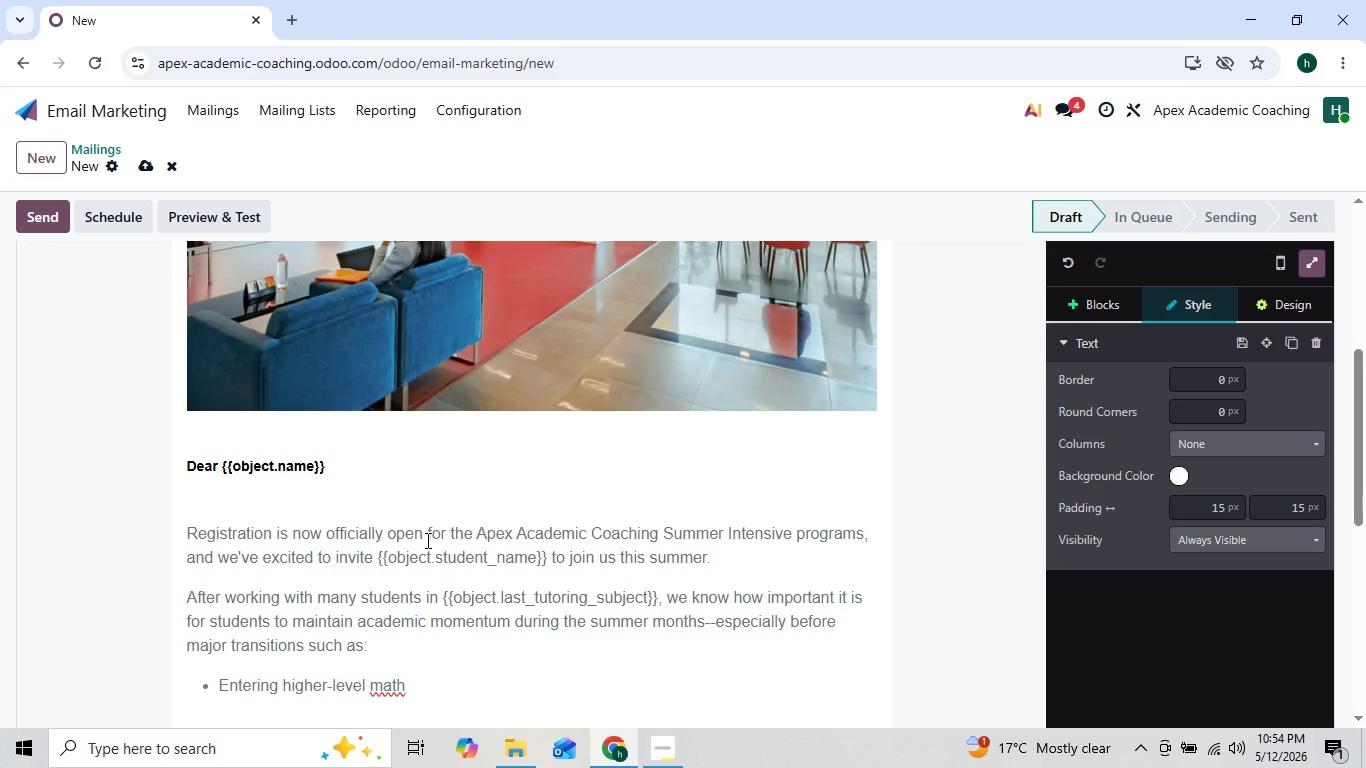 
key(ArrowLeft)
 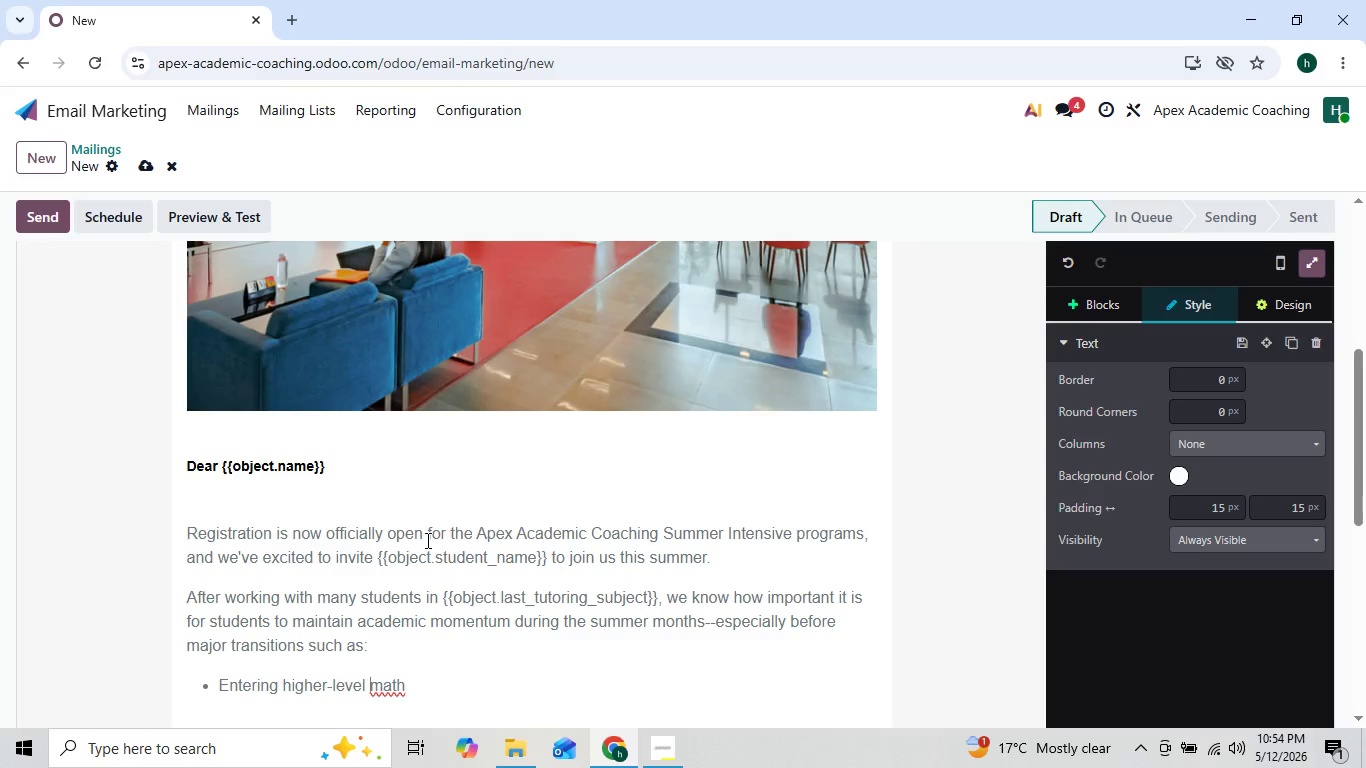 
key(ArrowLeft)
 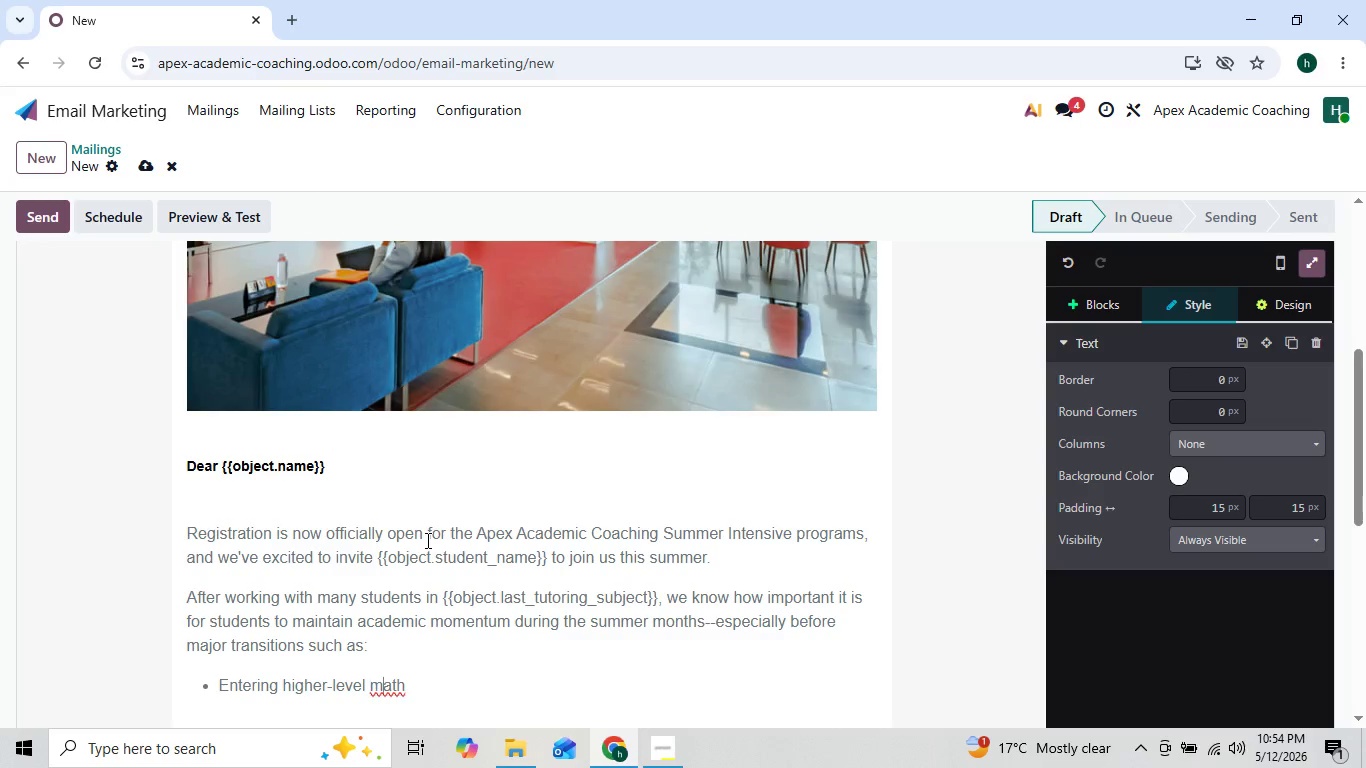 
key(ArrowRight)
 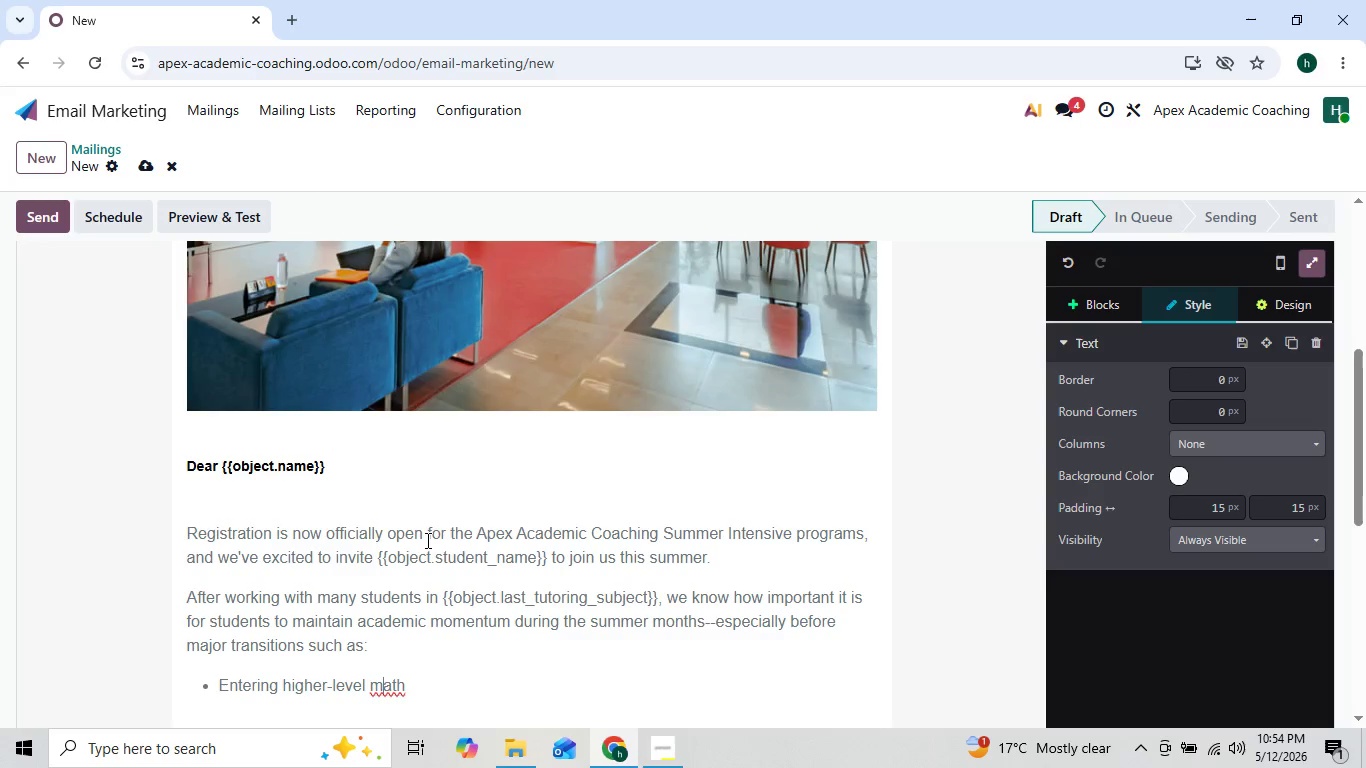 
key(ArrowRight)
 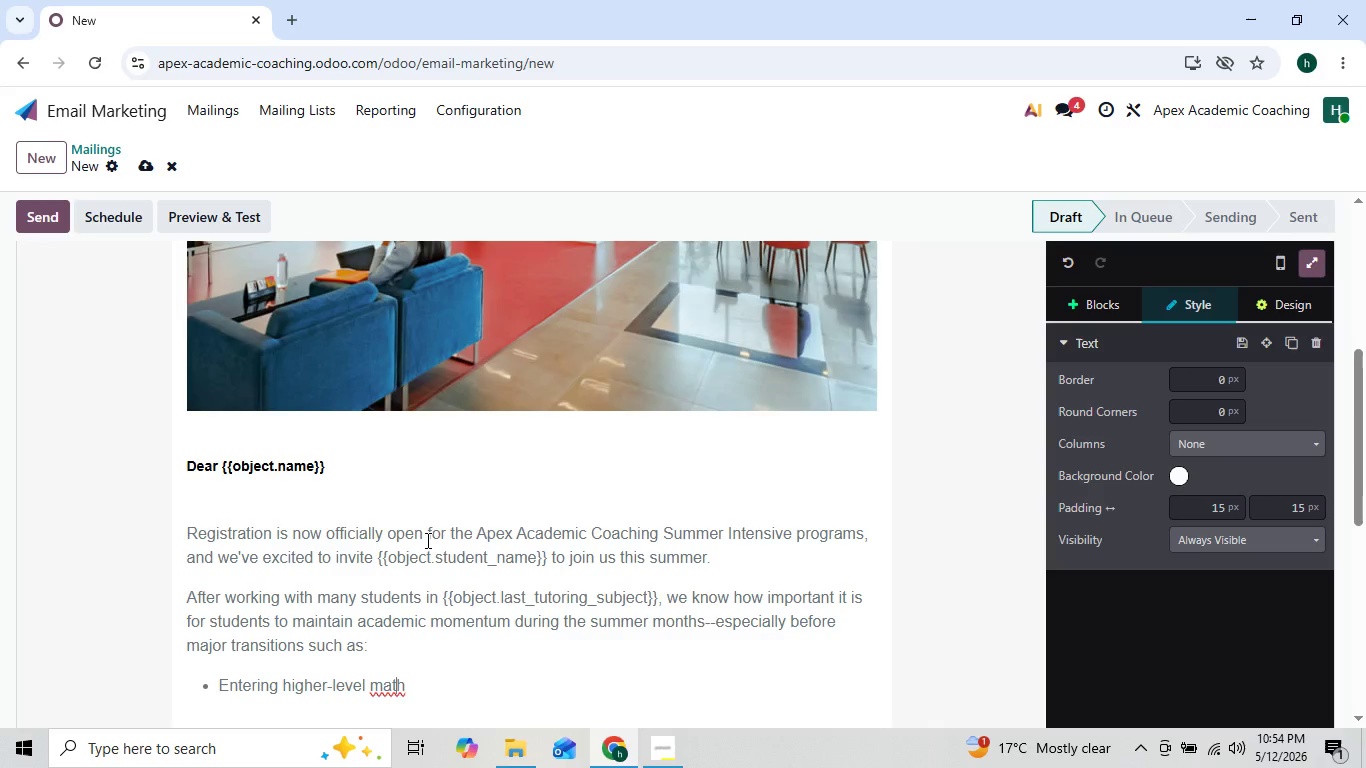 
key(ArrowRight)
 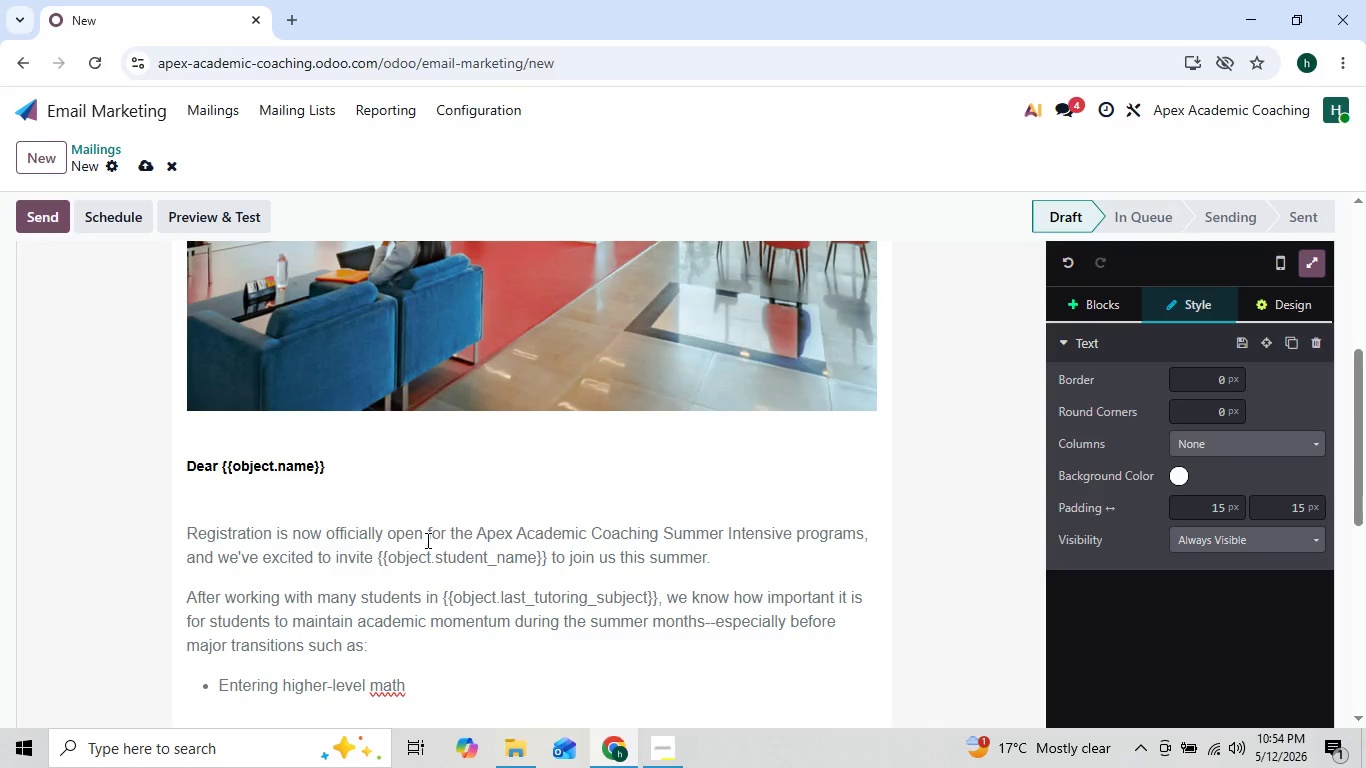 
key(ArrowLeft)
 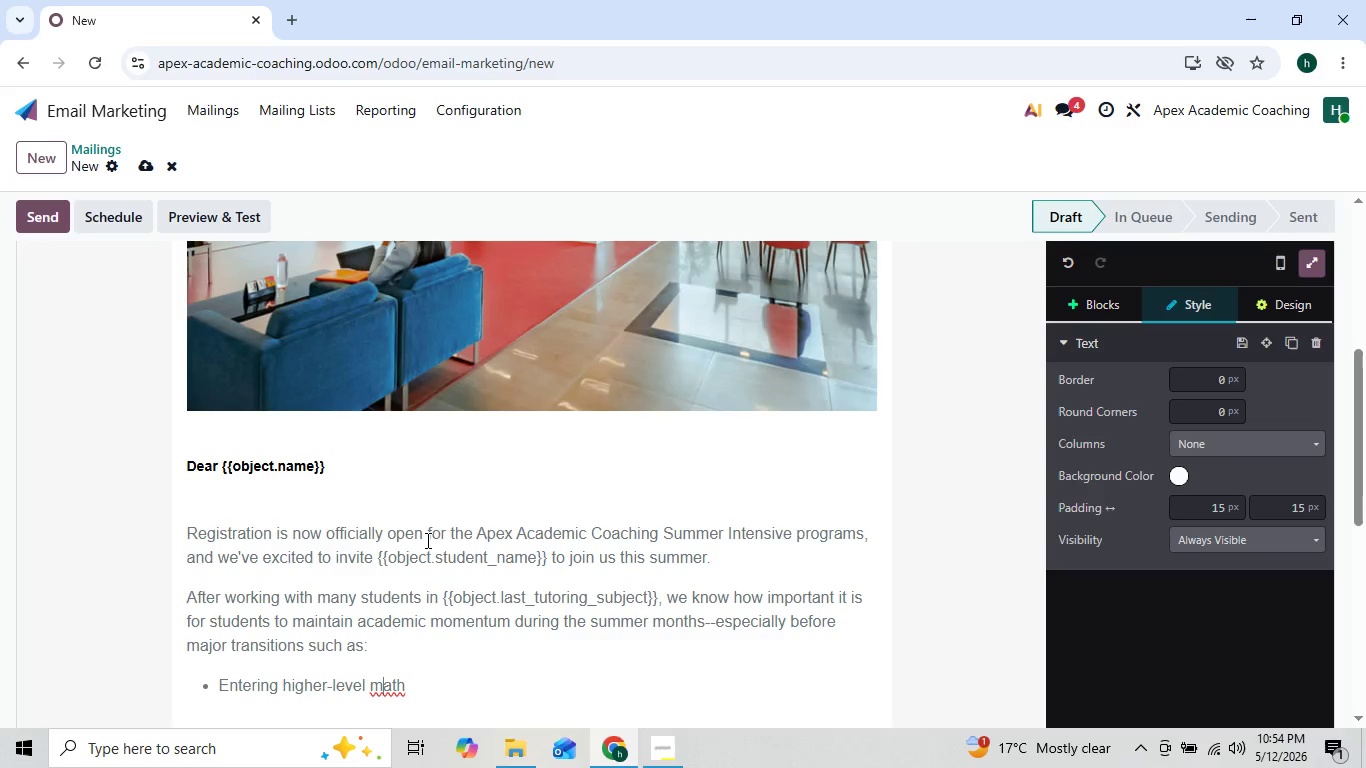 
key(ArrowLeft)
 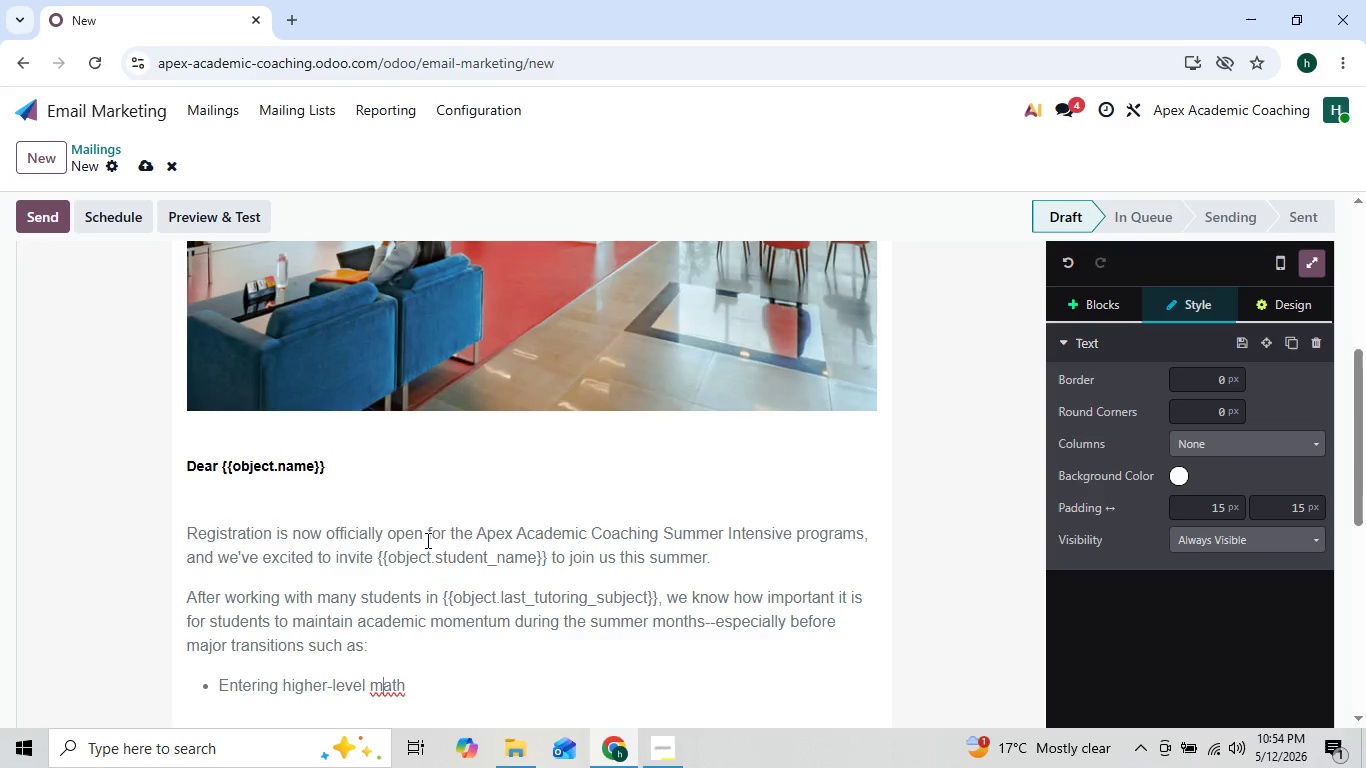 
key(ArrowRight)
 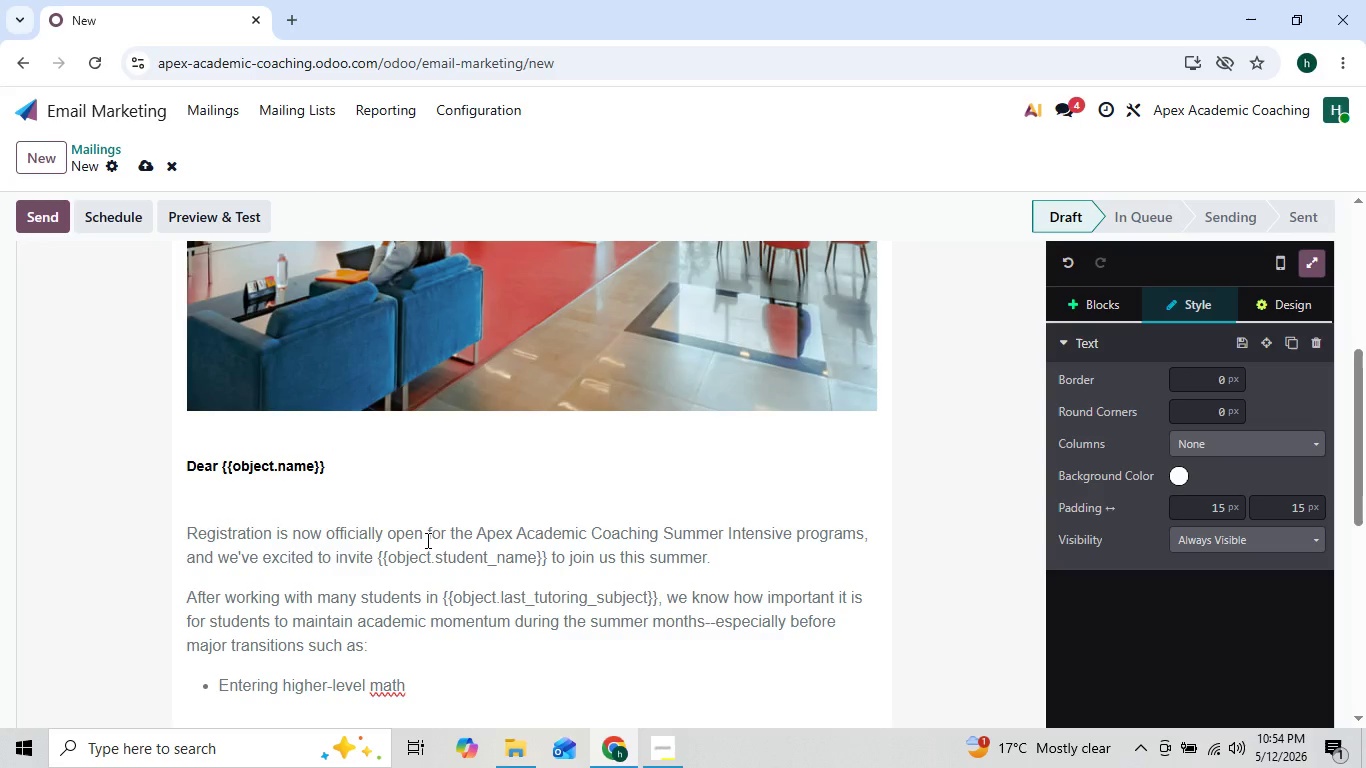 
key(ArrowRight)
 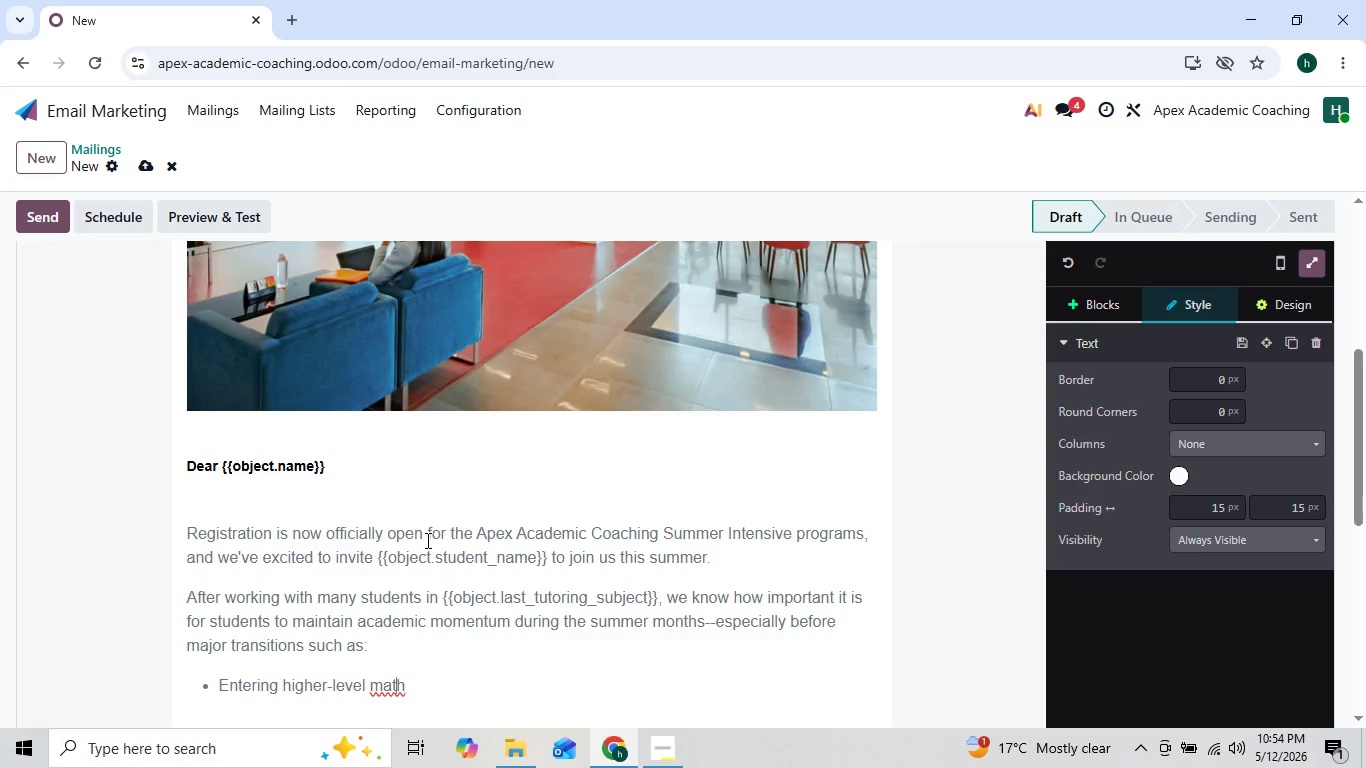 
key(ArrowLeft)
 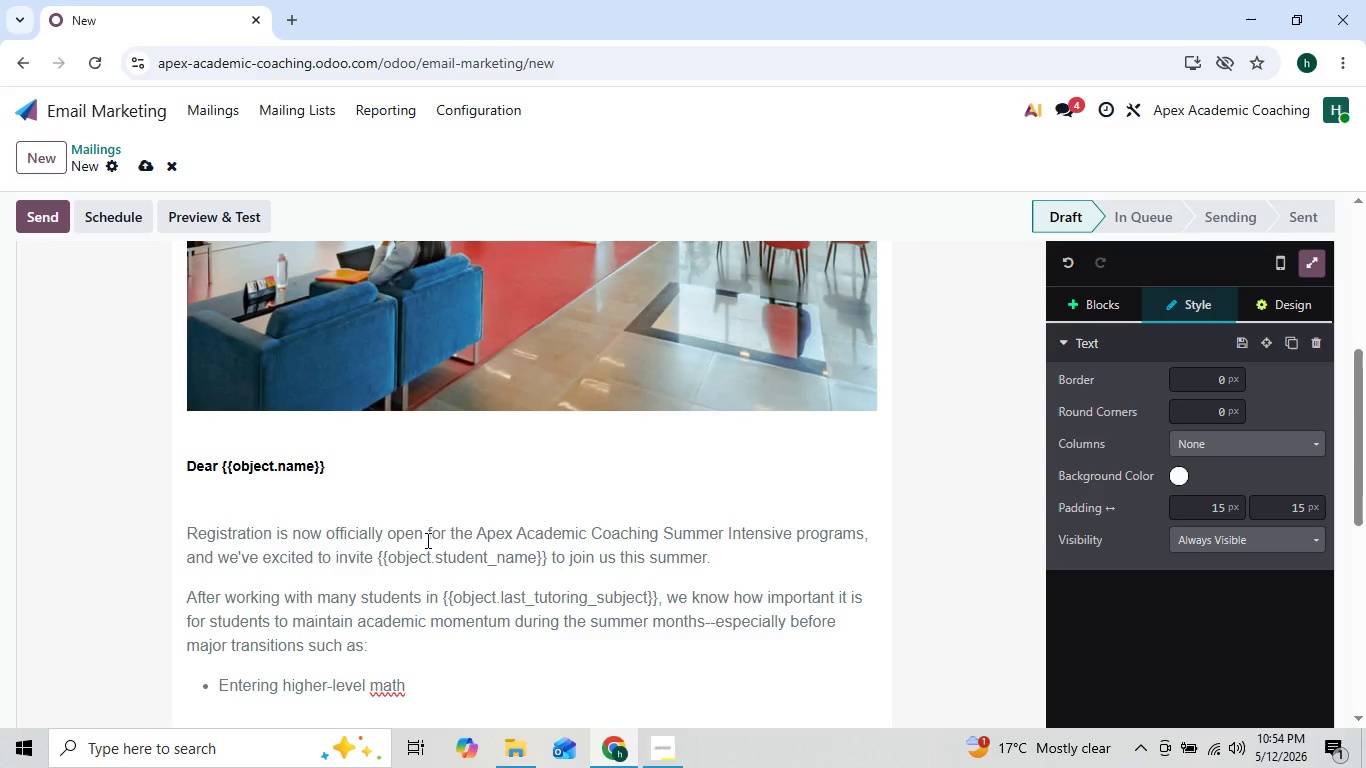 
key(ArrowRight)
 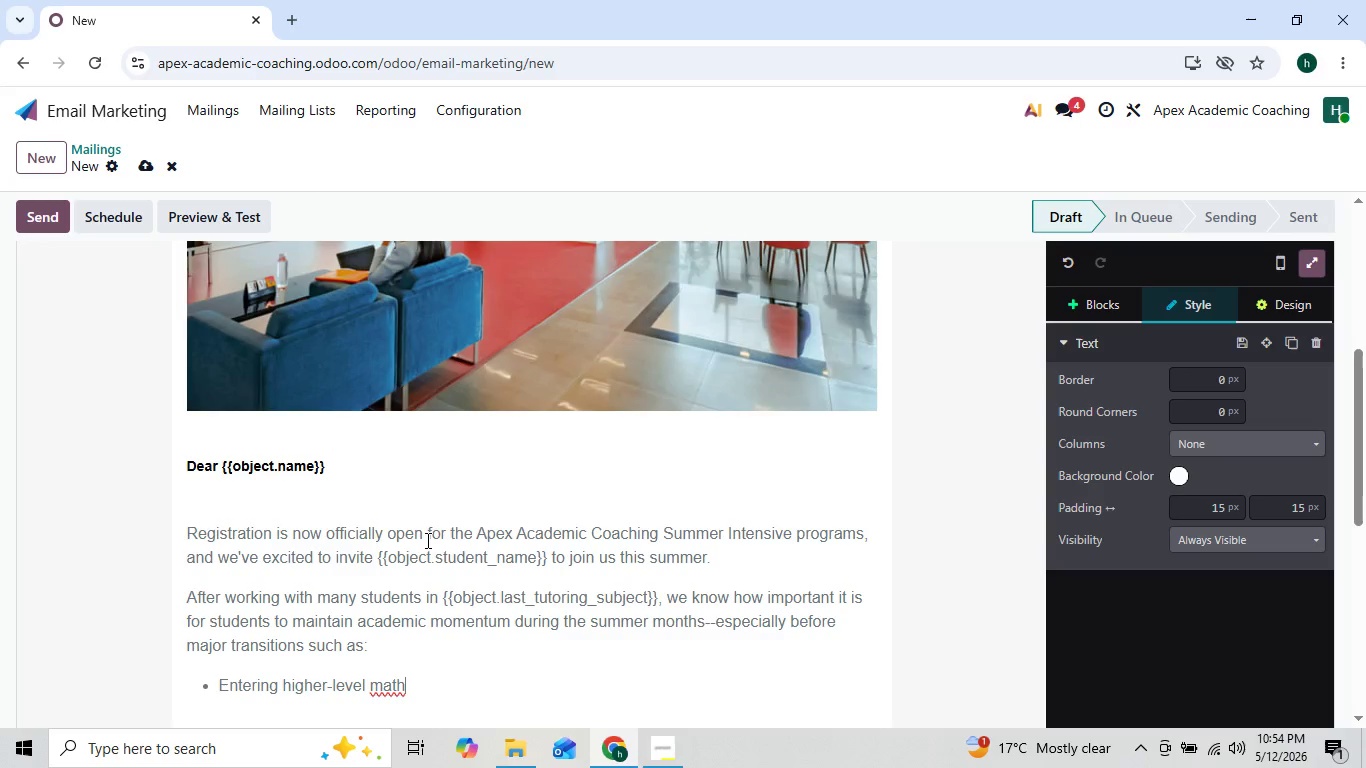 
key(ArrowRight)
 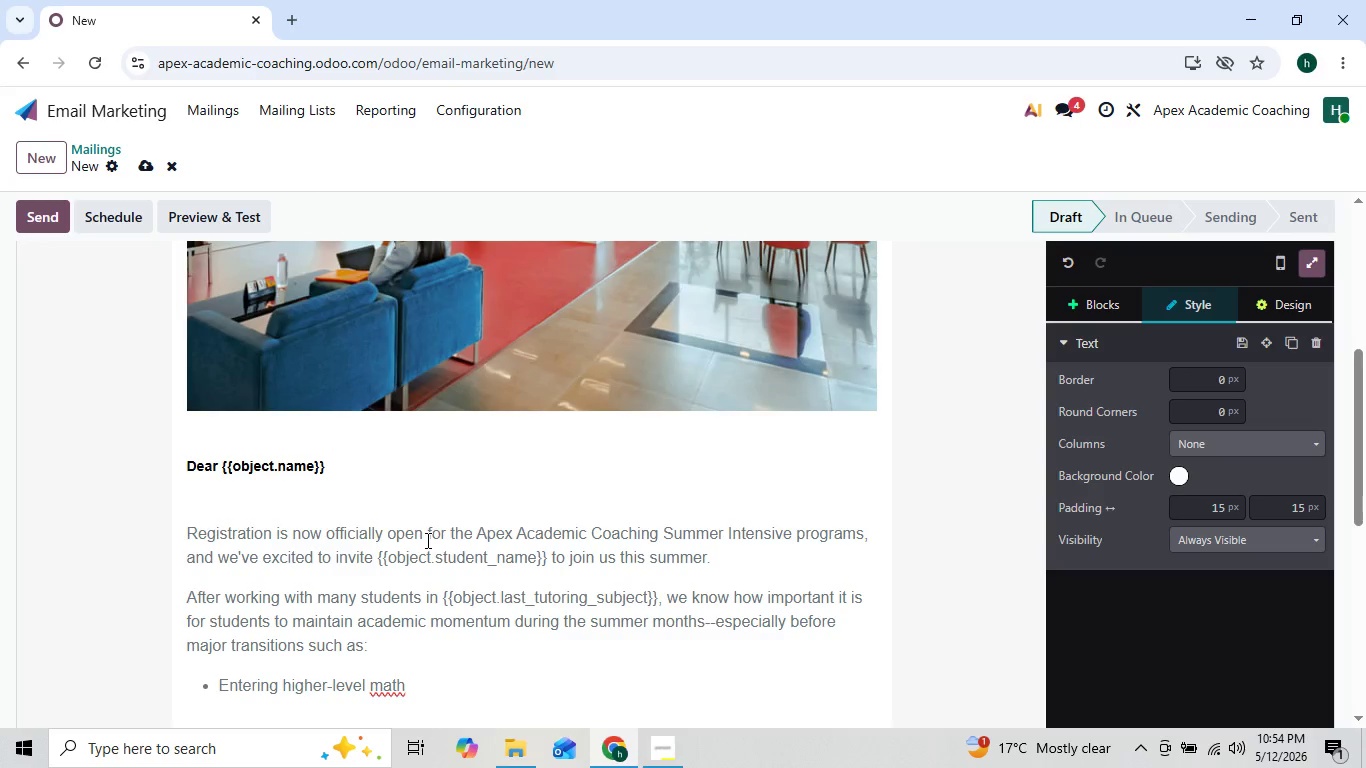 
key(ArrowLeft)
 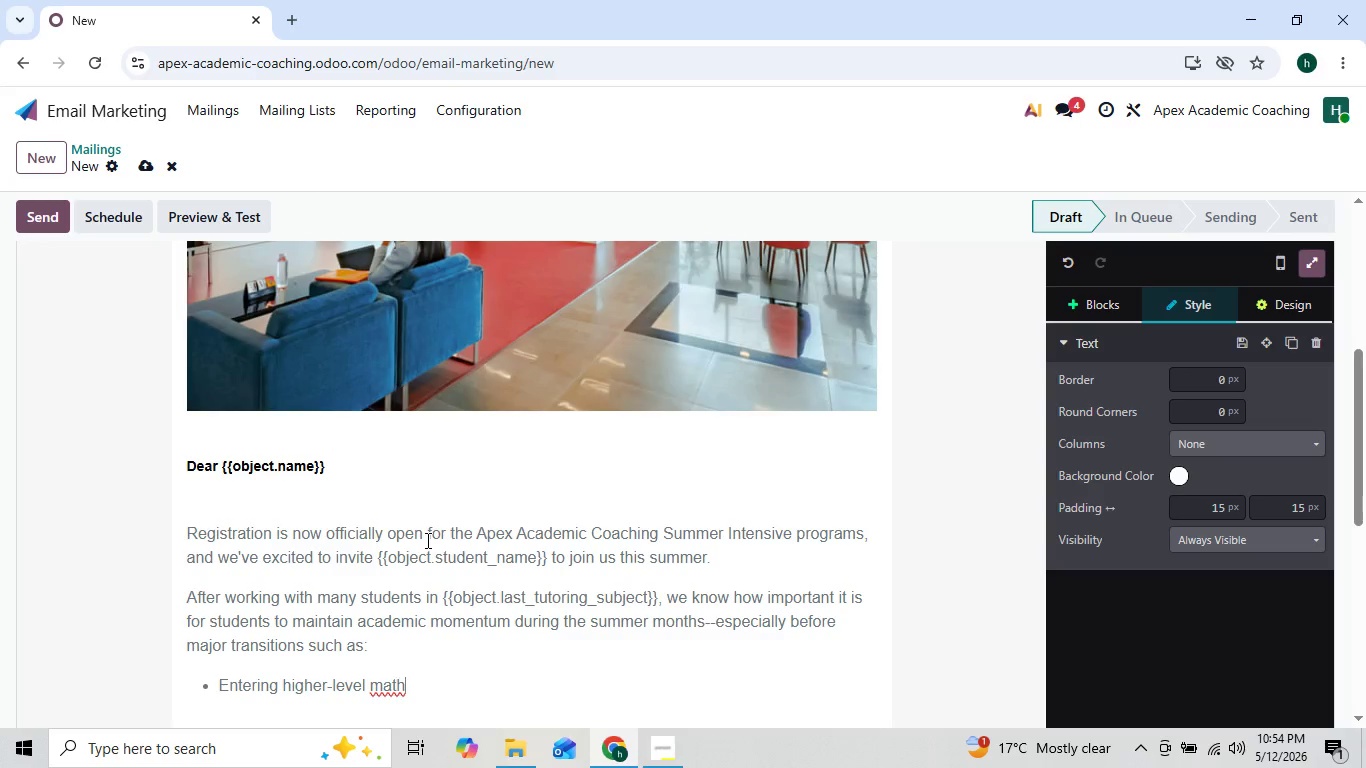 
key(ArrowRight)
 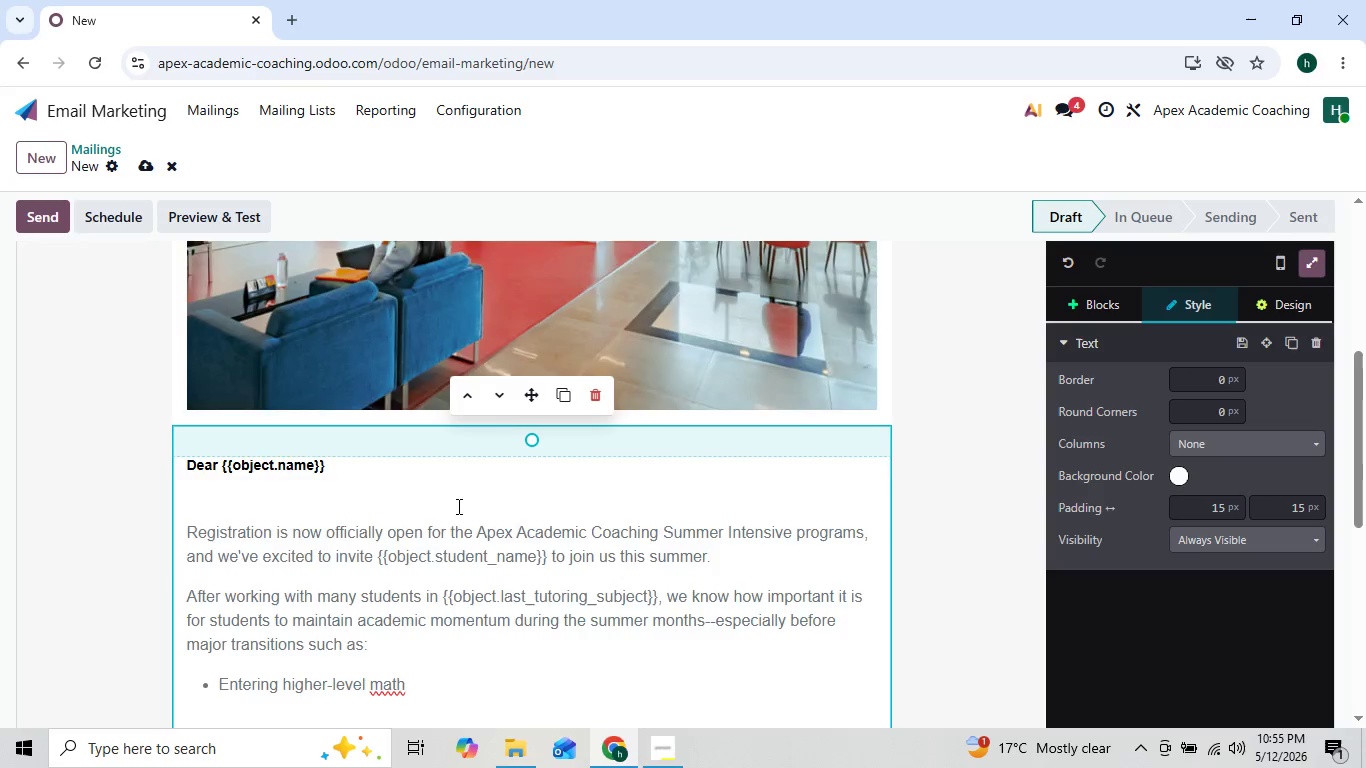 
right_click([457, 506])
 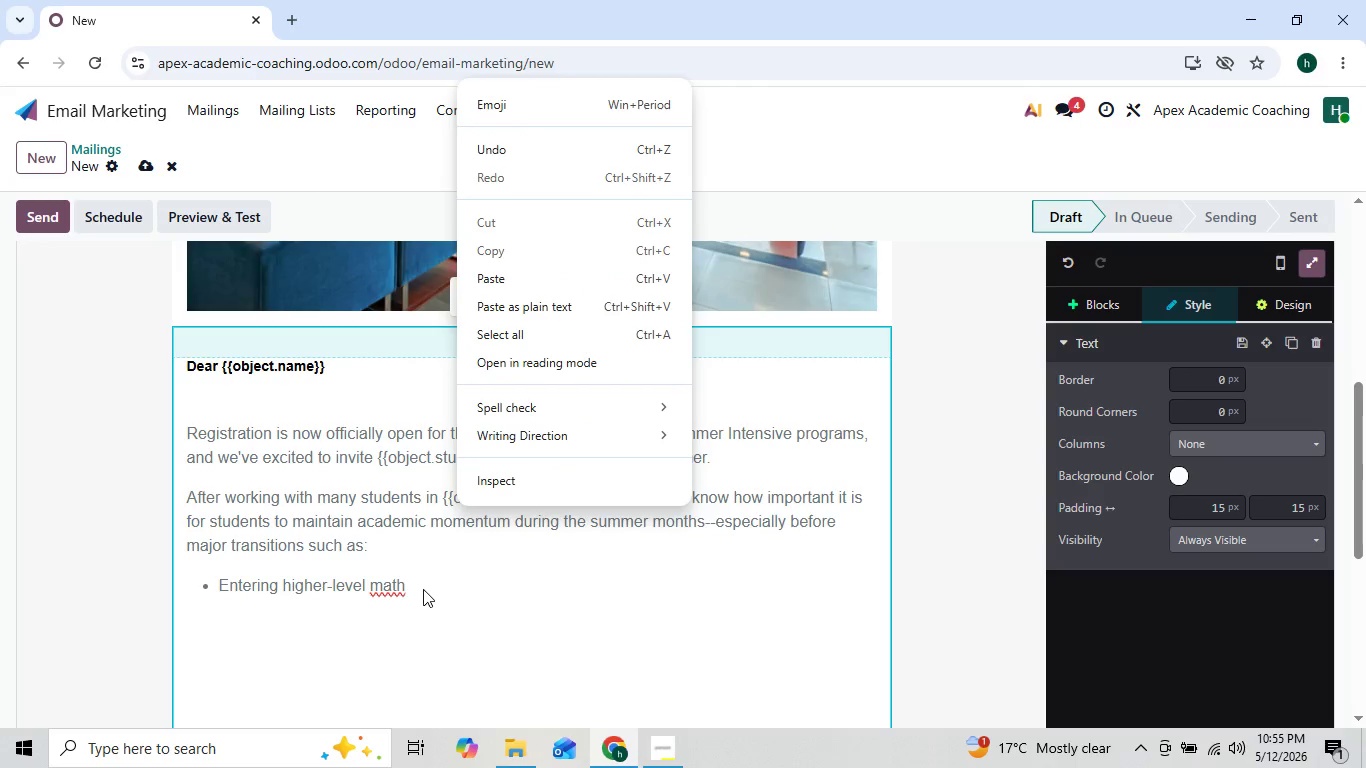 
left_click([420, 587])
 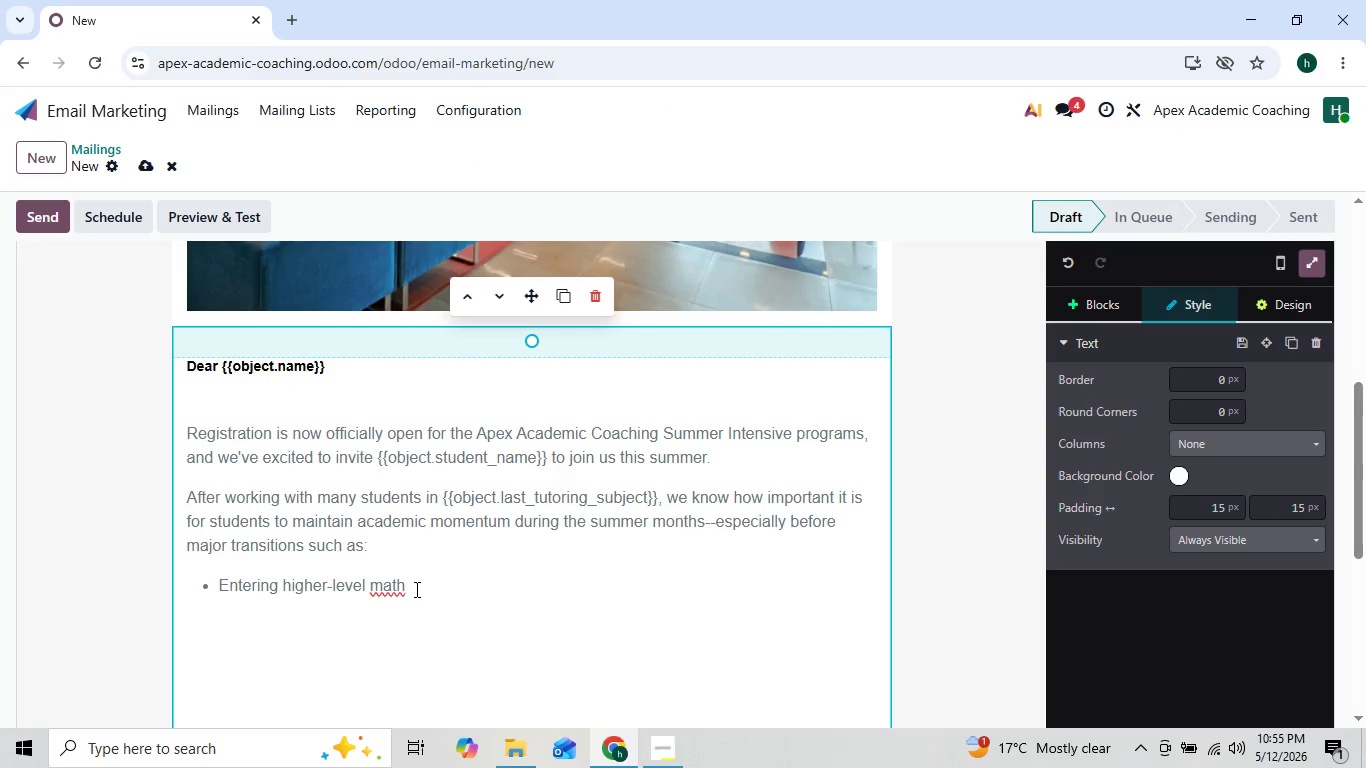 
type( c)
key(Backspace)
key(Backspace)
key(Backspace)
key(Backspace)
key(Backspace)
type( courses)
 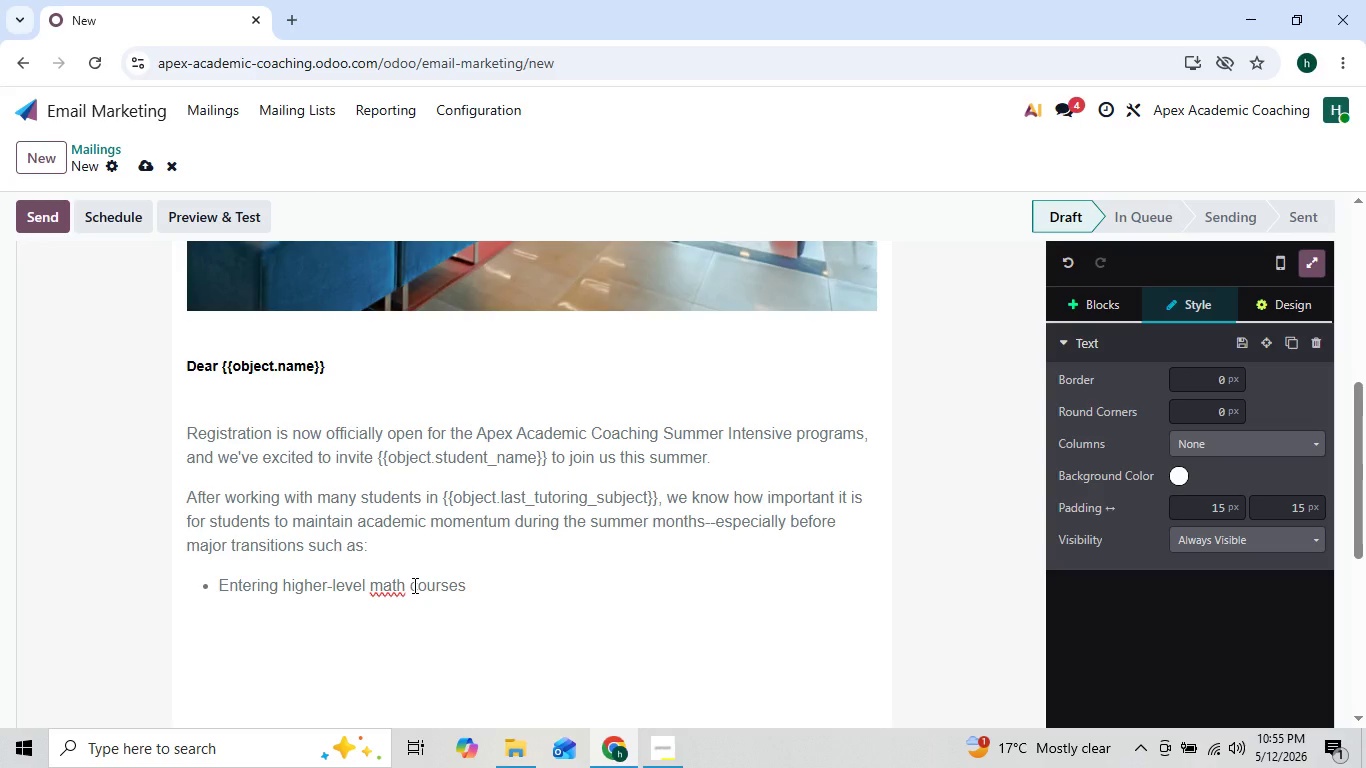 
key(Enter)
 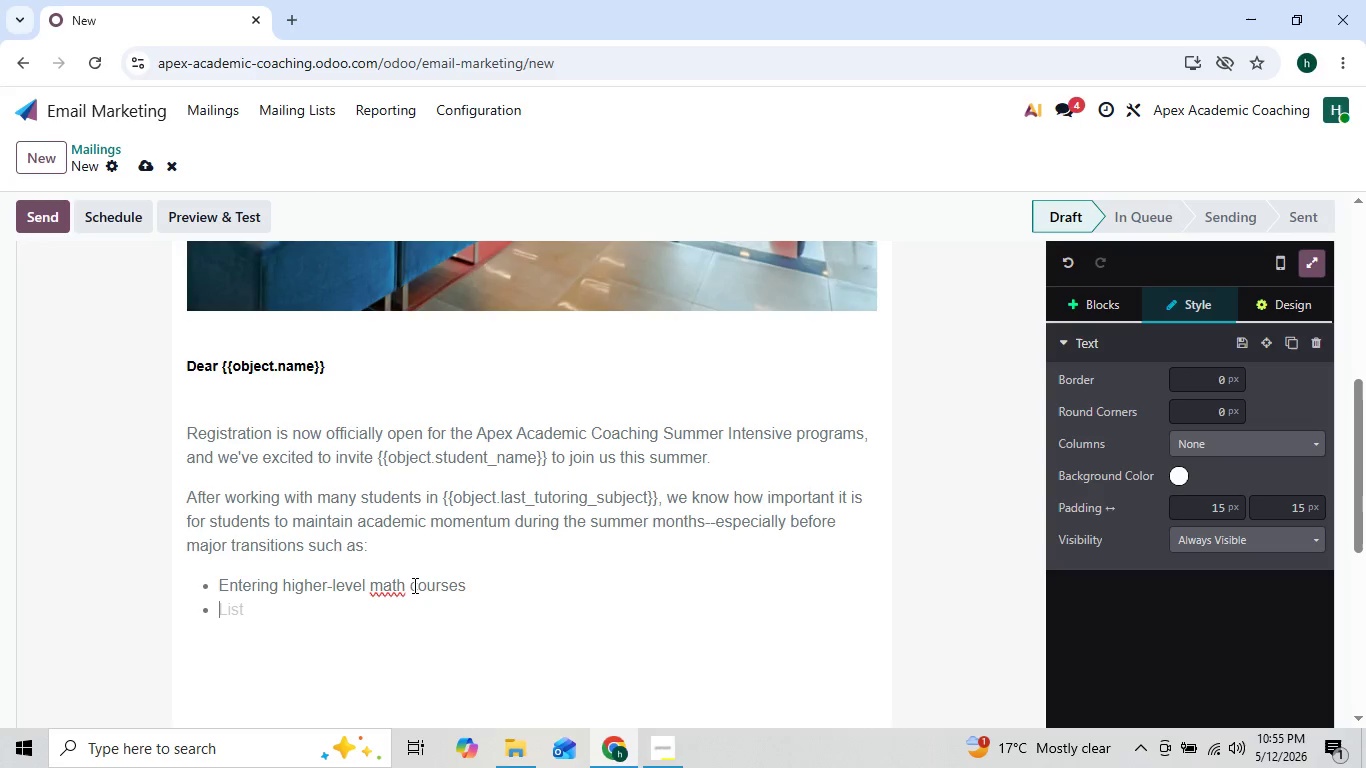 
type(Pe)
key(Backspace)
type(reparing for SAT)
 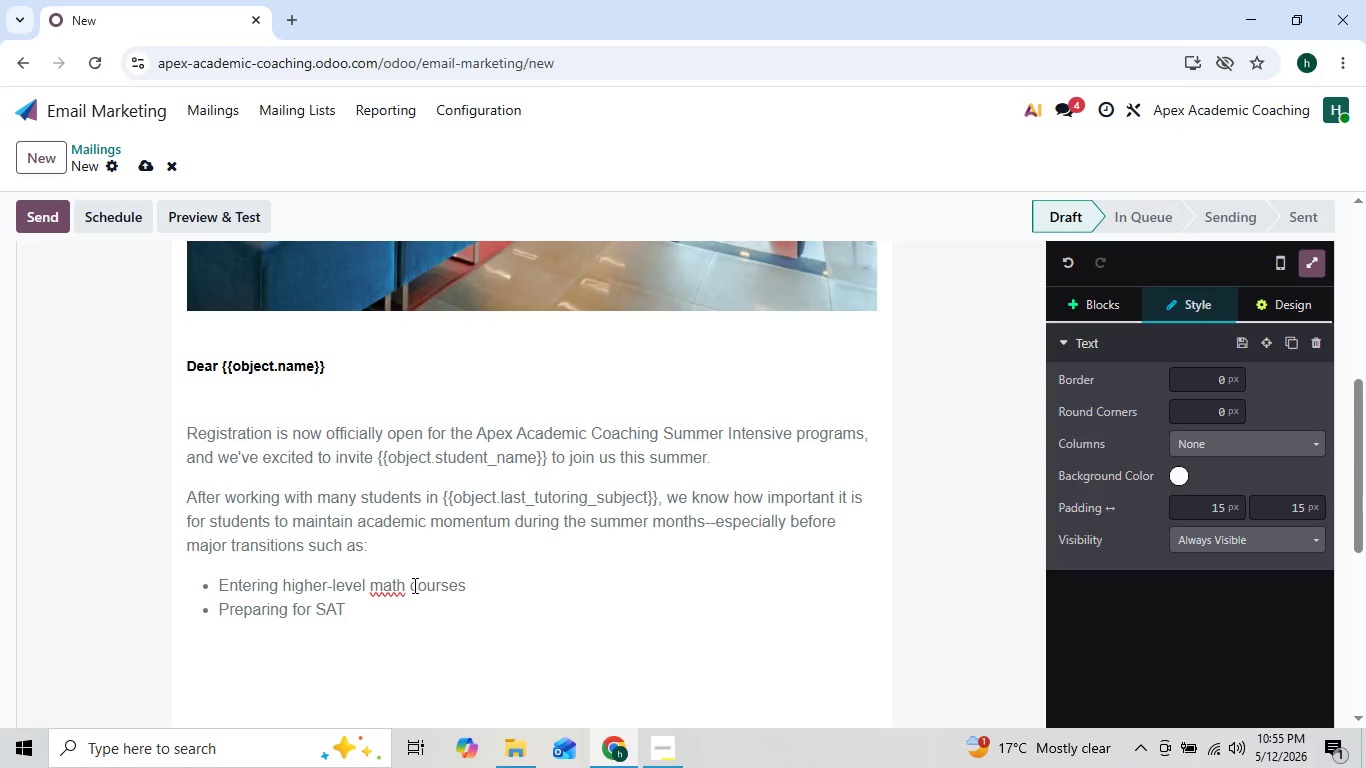 
key(Enter)
 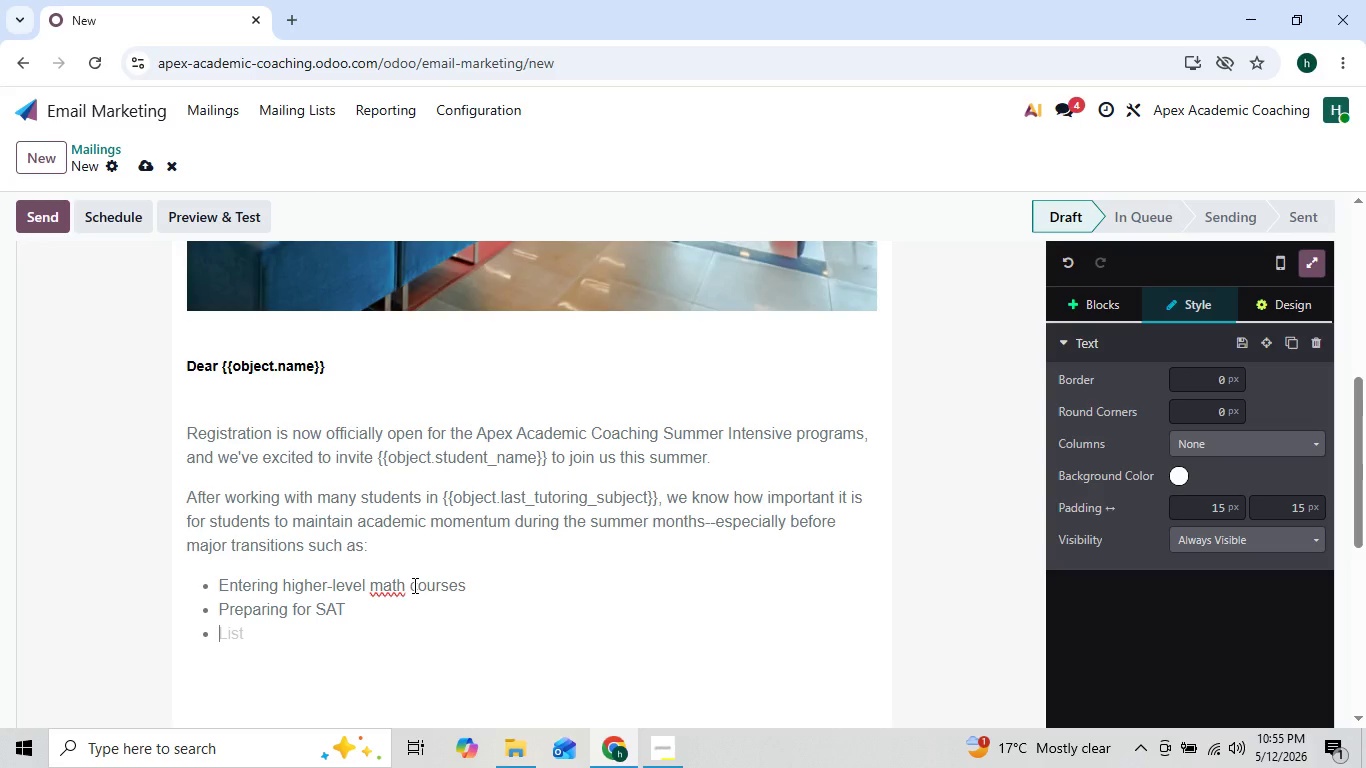 
type(Beginning AO)
key(Backspace)
type(P coursework)
 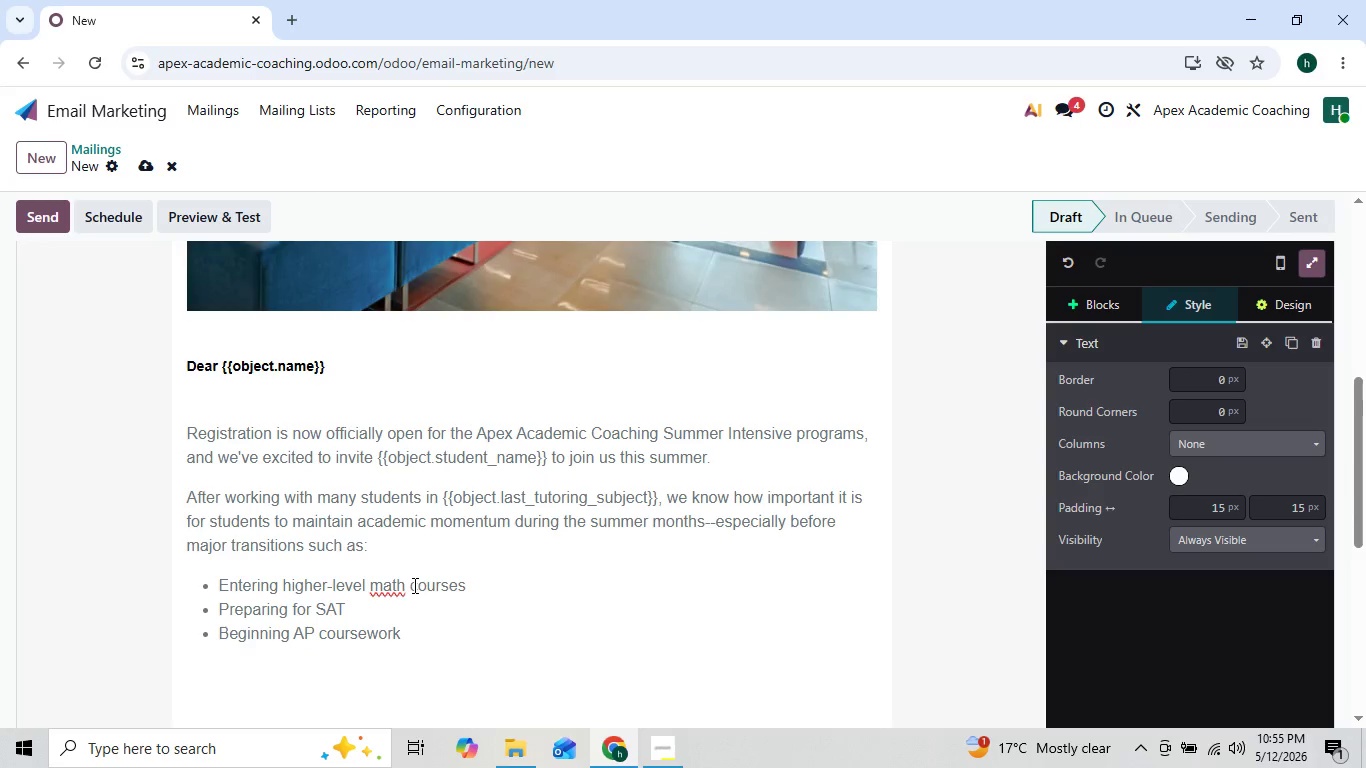 
key(ArrowLeft)
 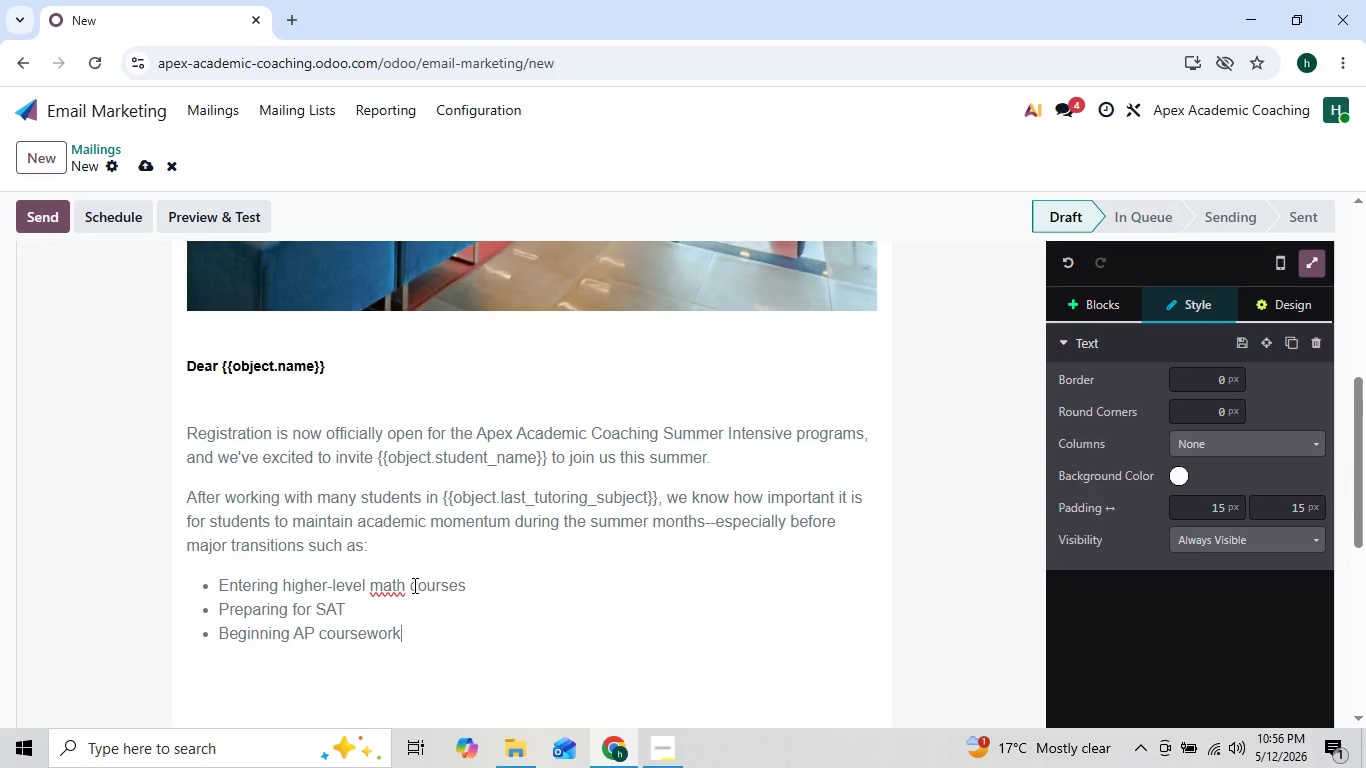 
key(ArrowRight)
 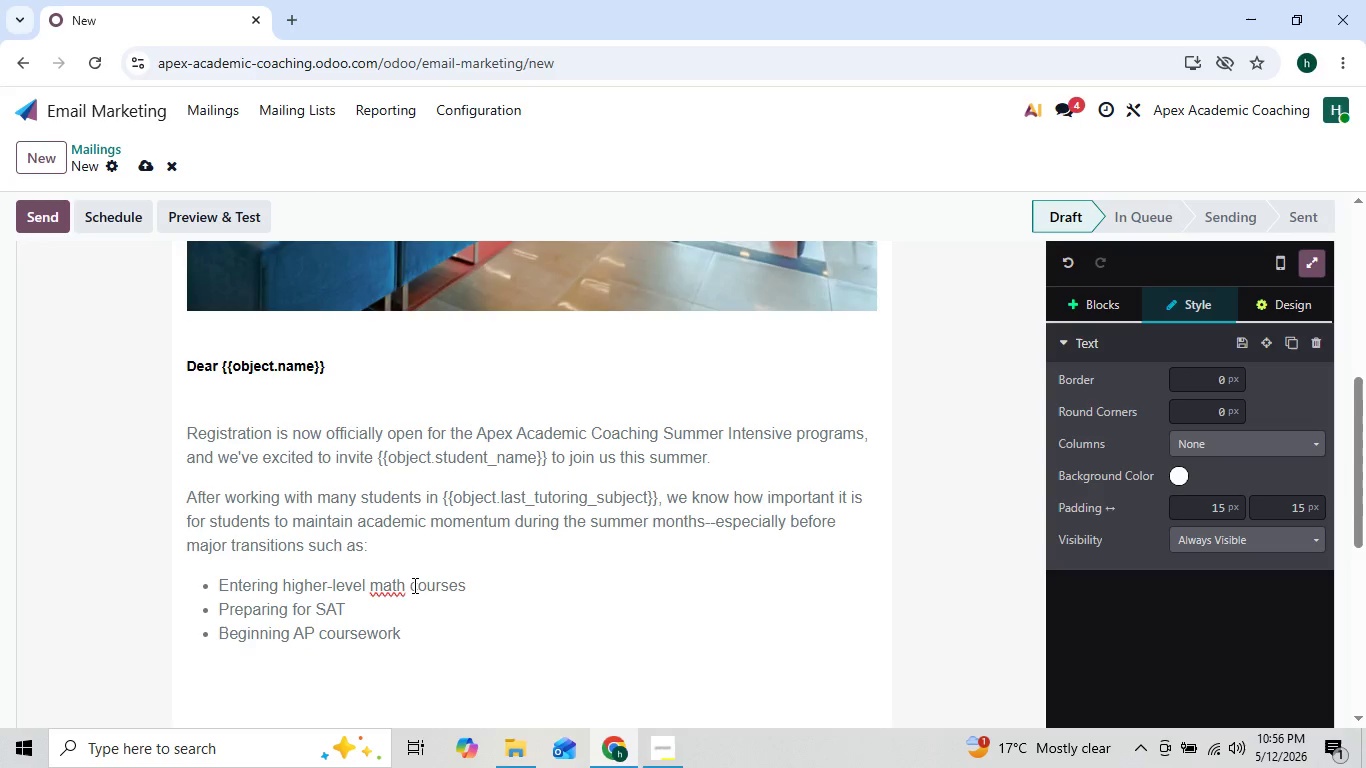 
key(Enter)
 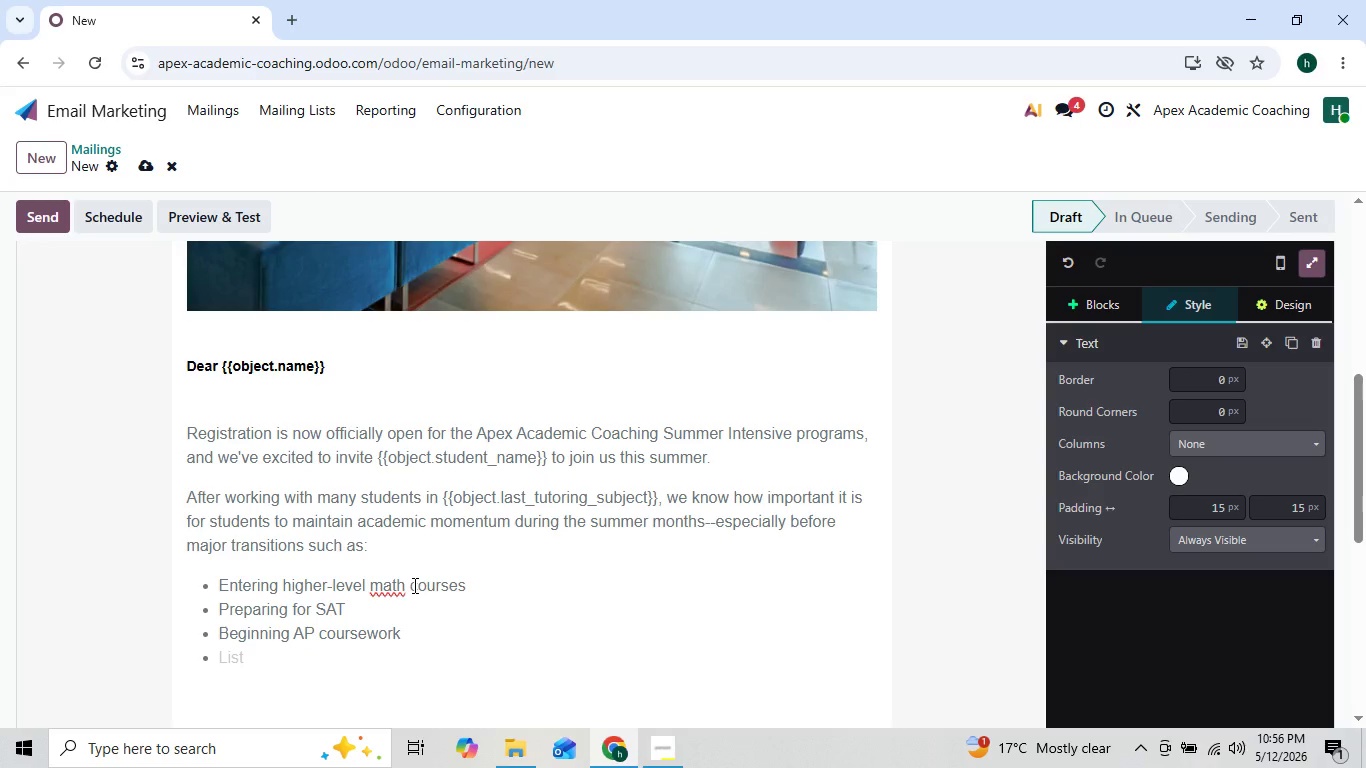 
type(Building stronger habits before the fall senester)
 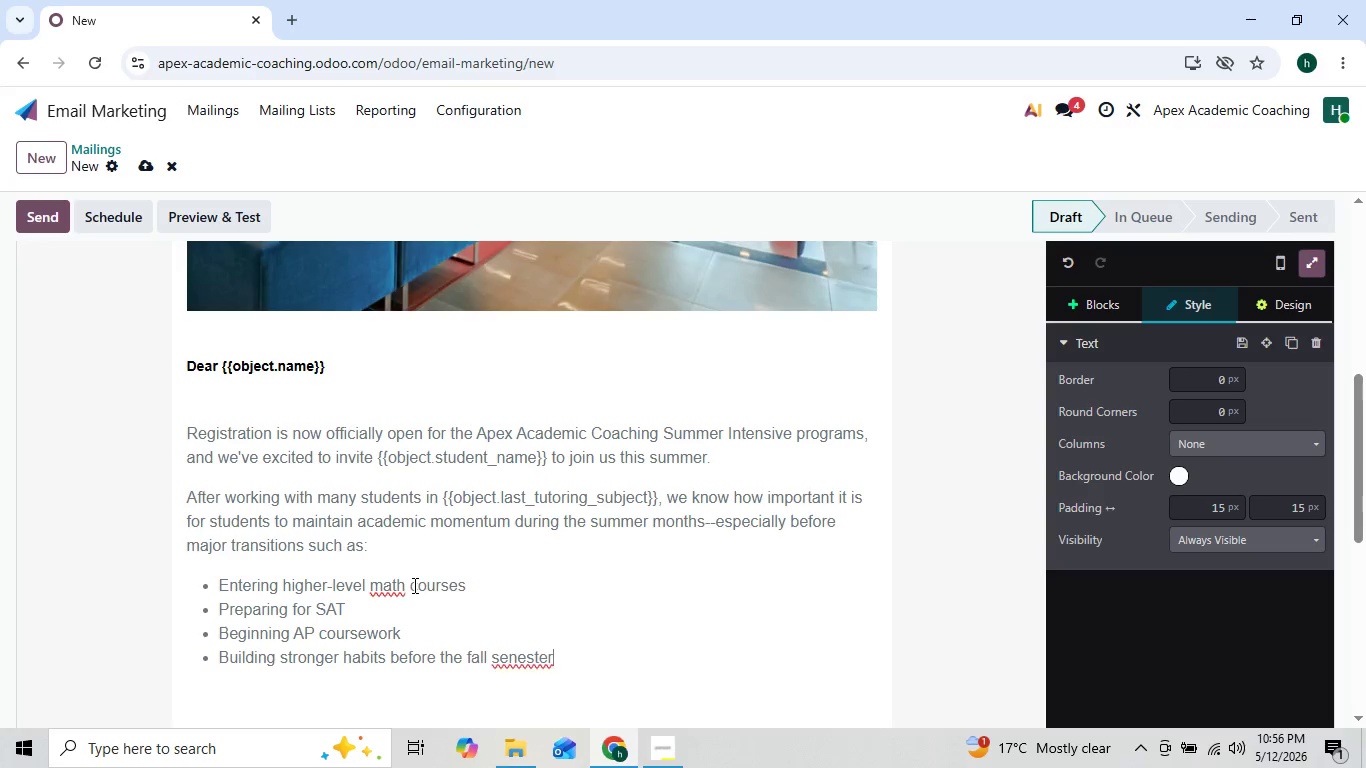 
key(ArrowLeft)
 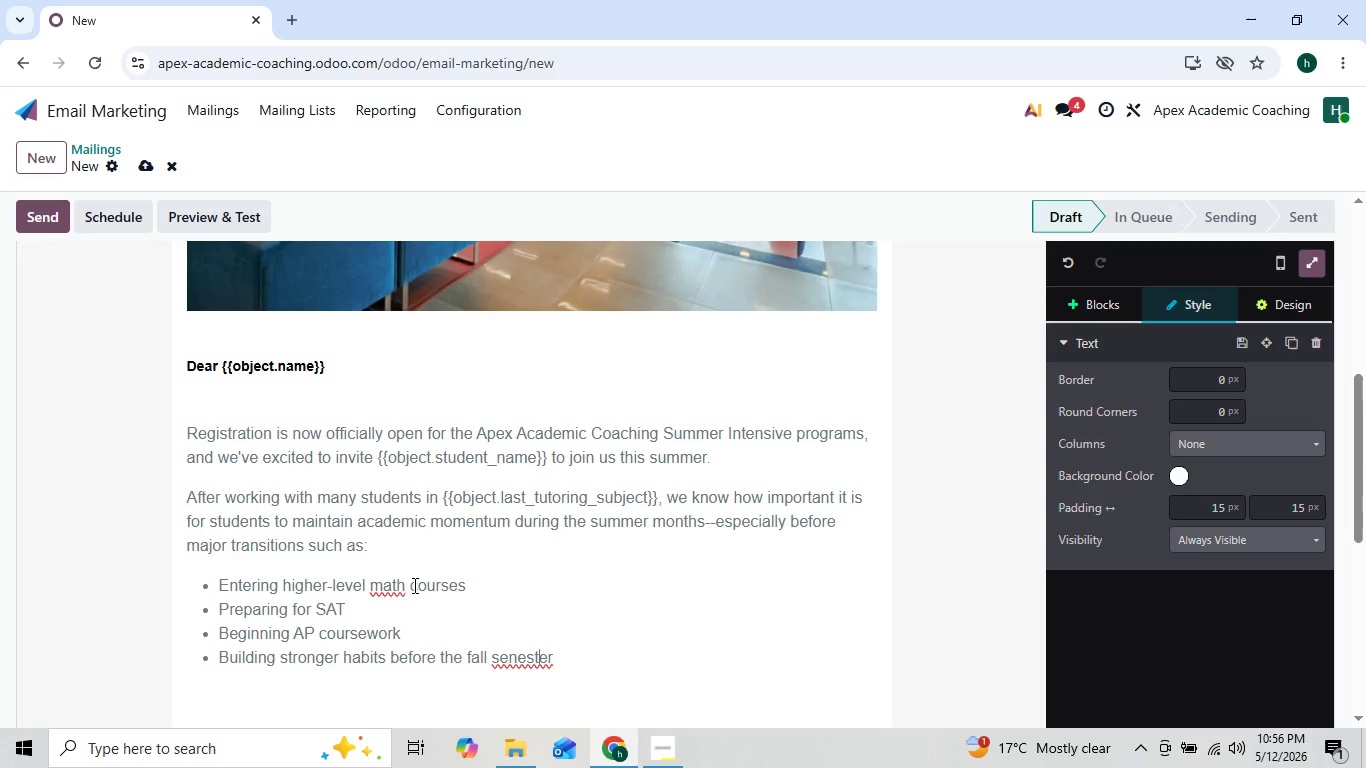 
key(ArrowLeft)
 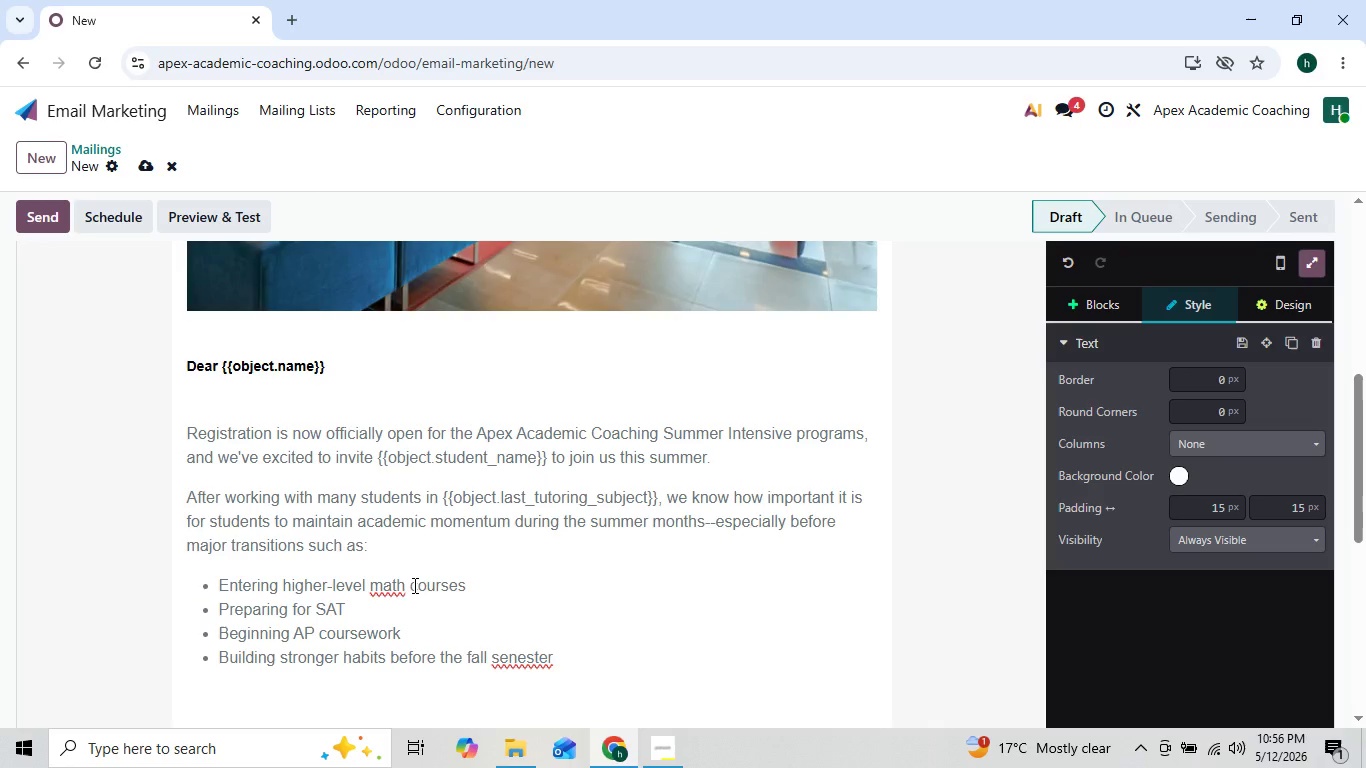 
key(ArrowLeft)
 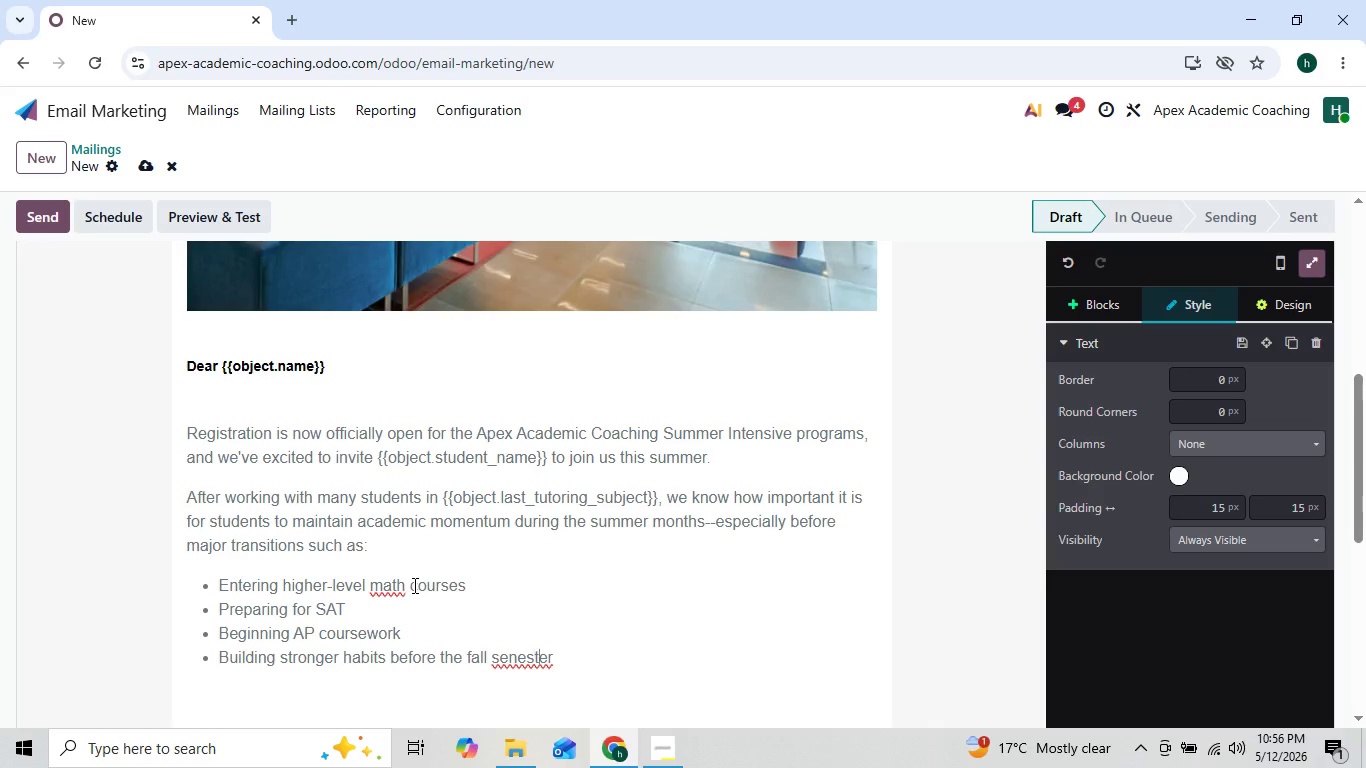 
key(ArrowRight)
 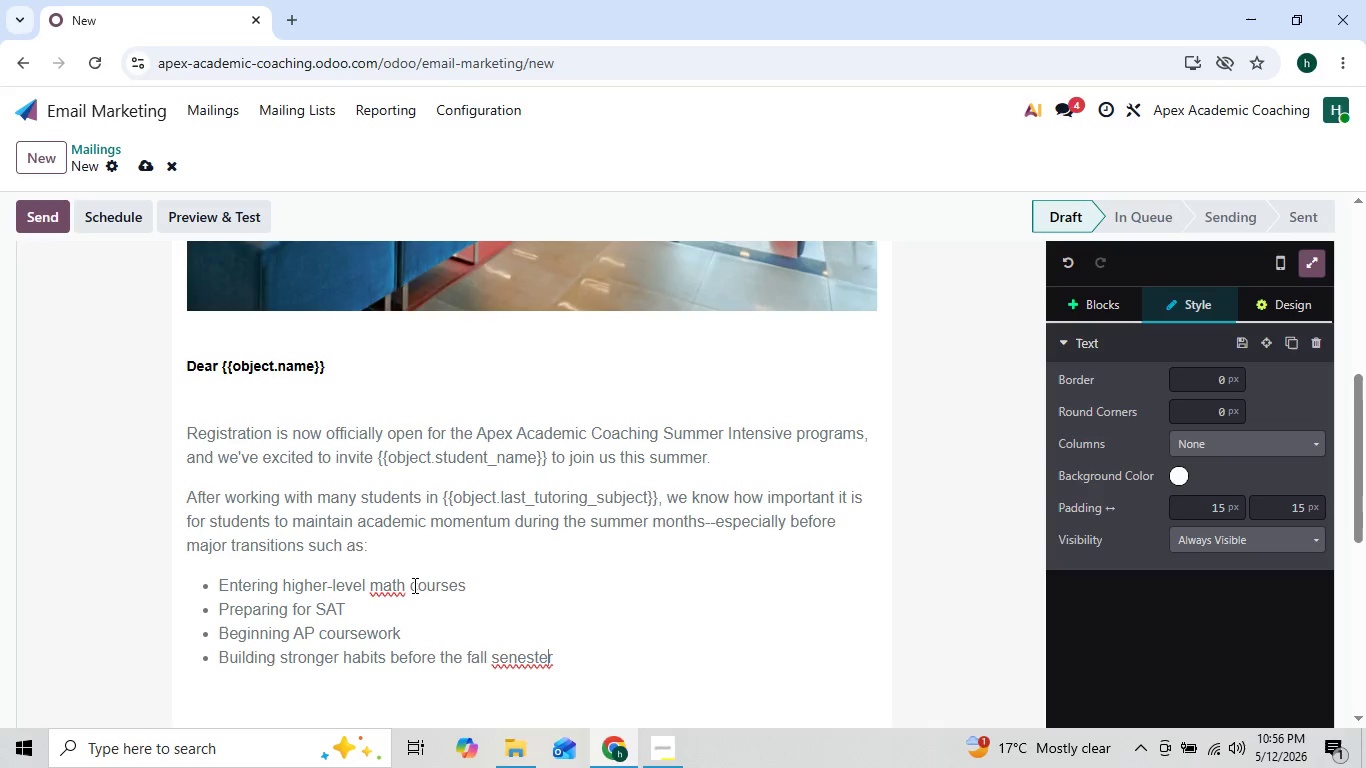 
key(ArrowRight)
 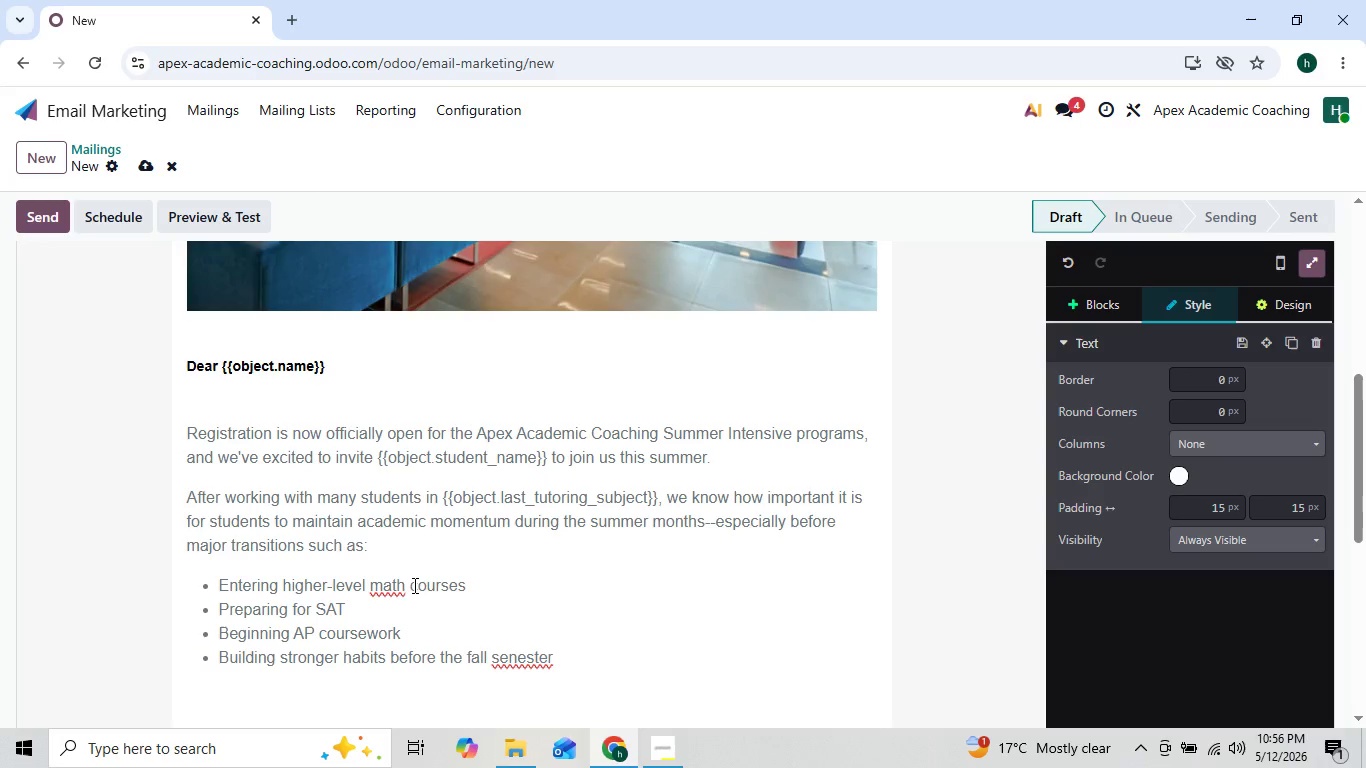 
key(ArrowLeft)
 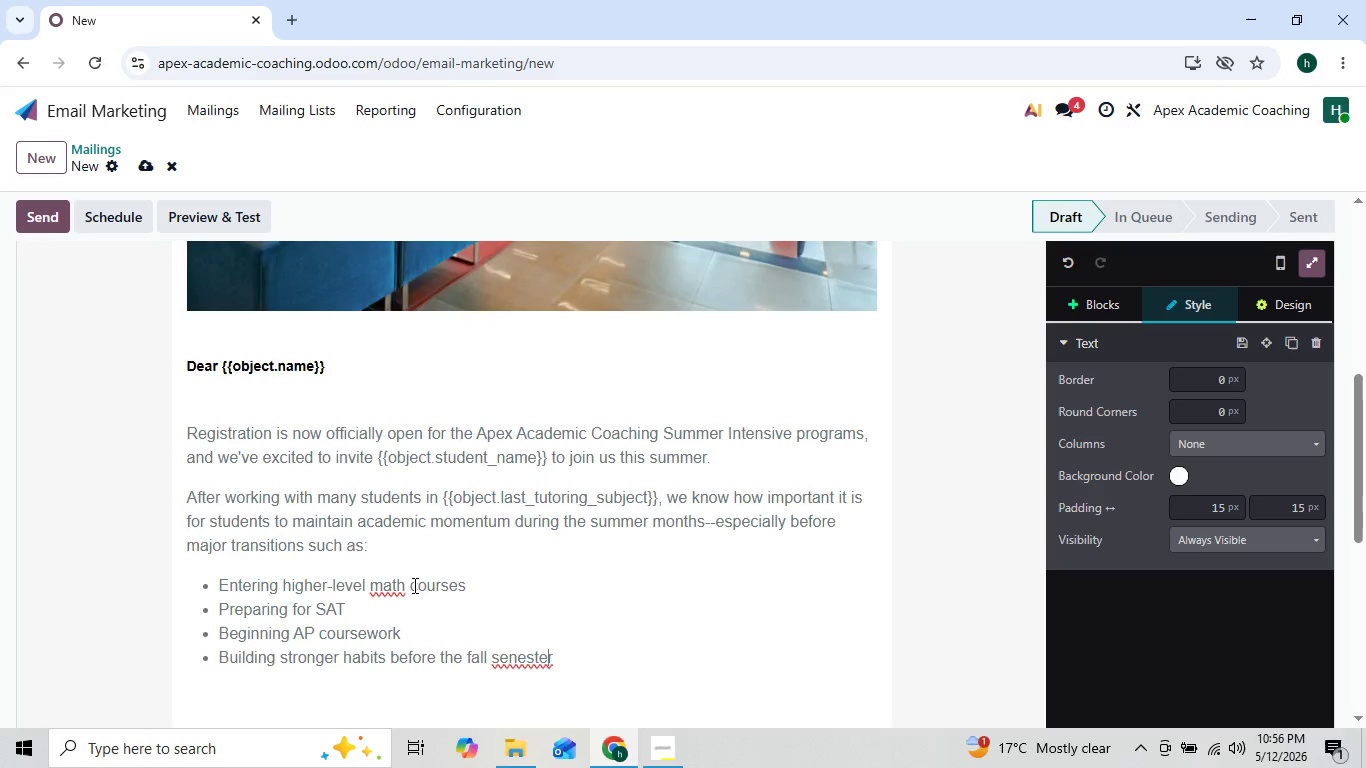 
key(ArrowRight)
 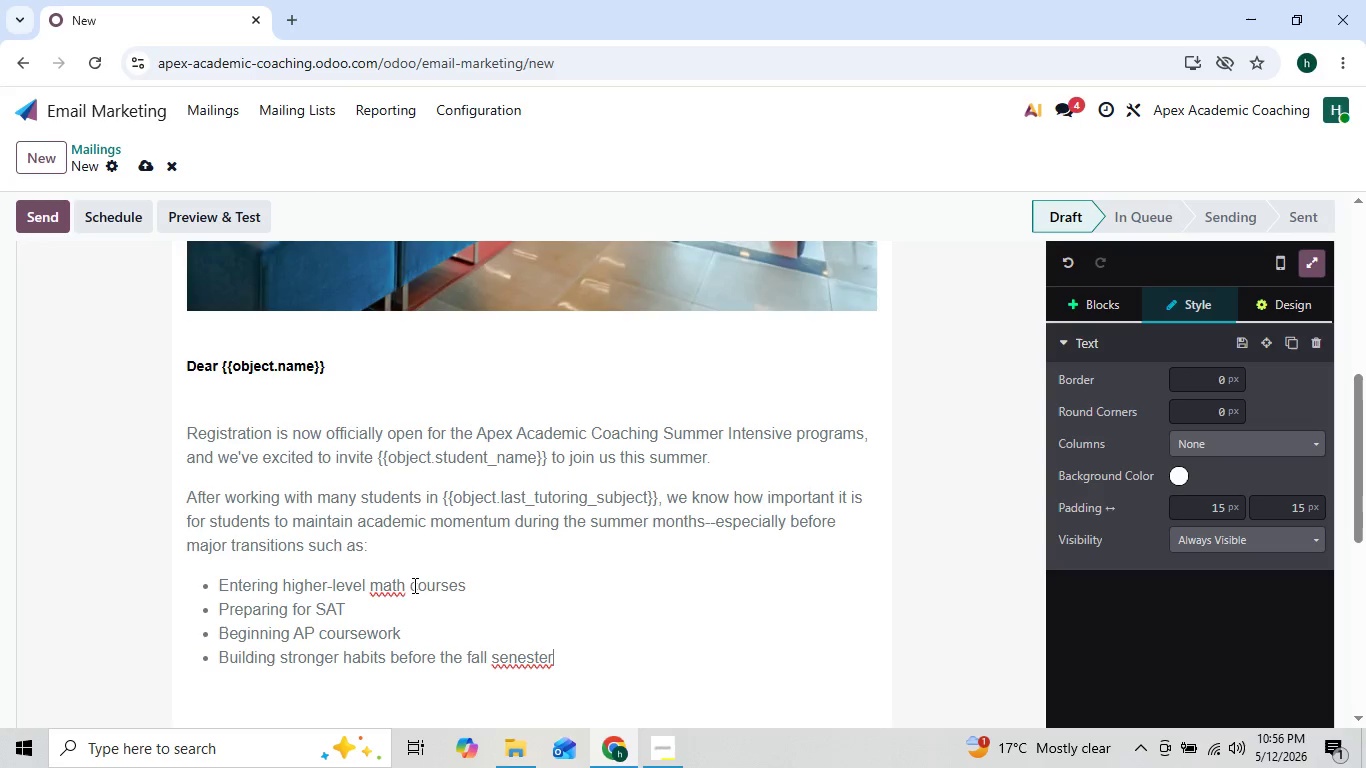 
key(ArrowRight)
 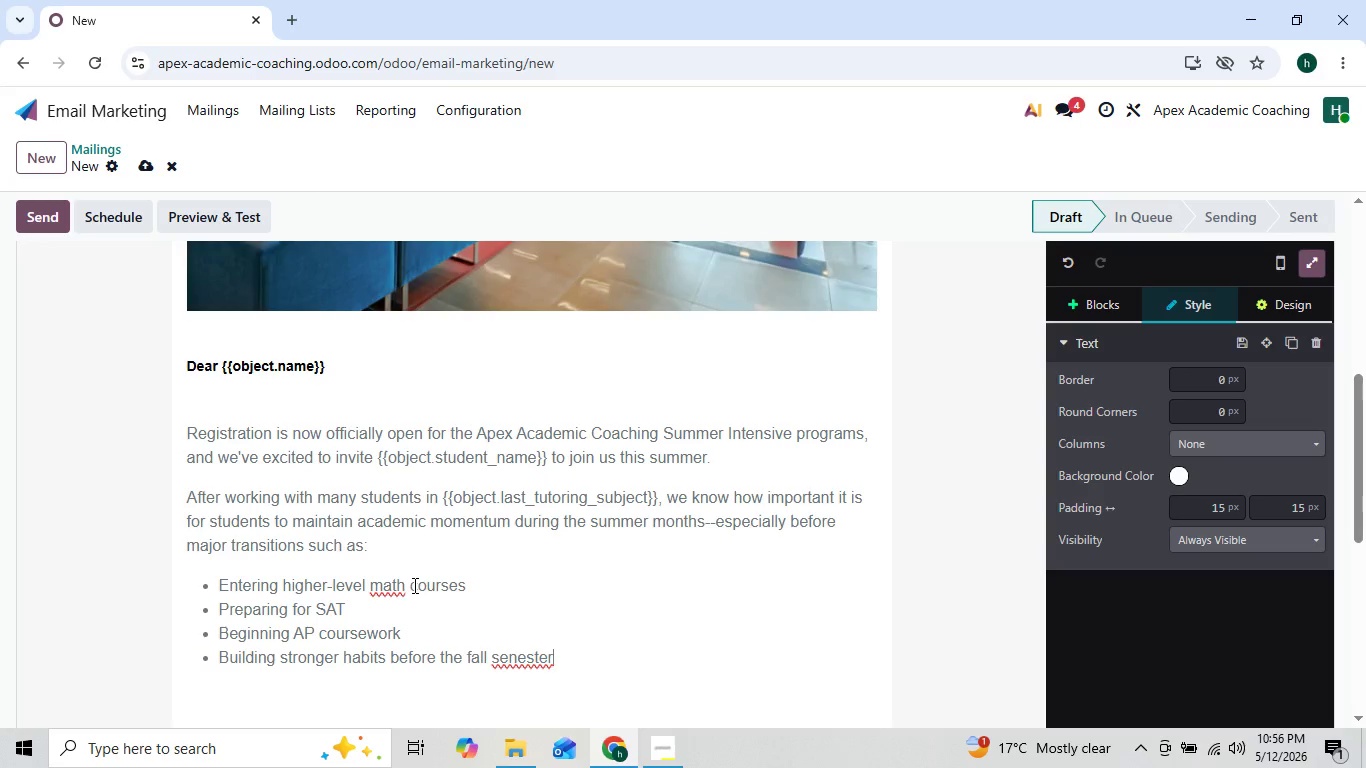 
key(ArrowLeft)
 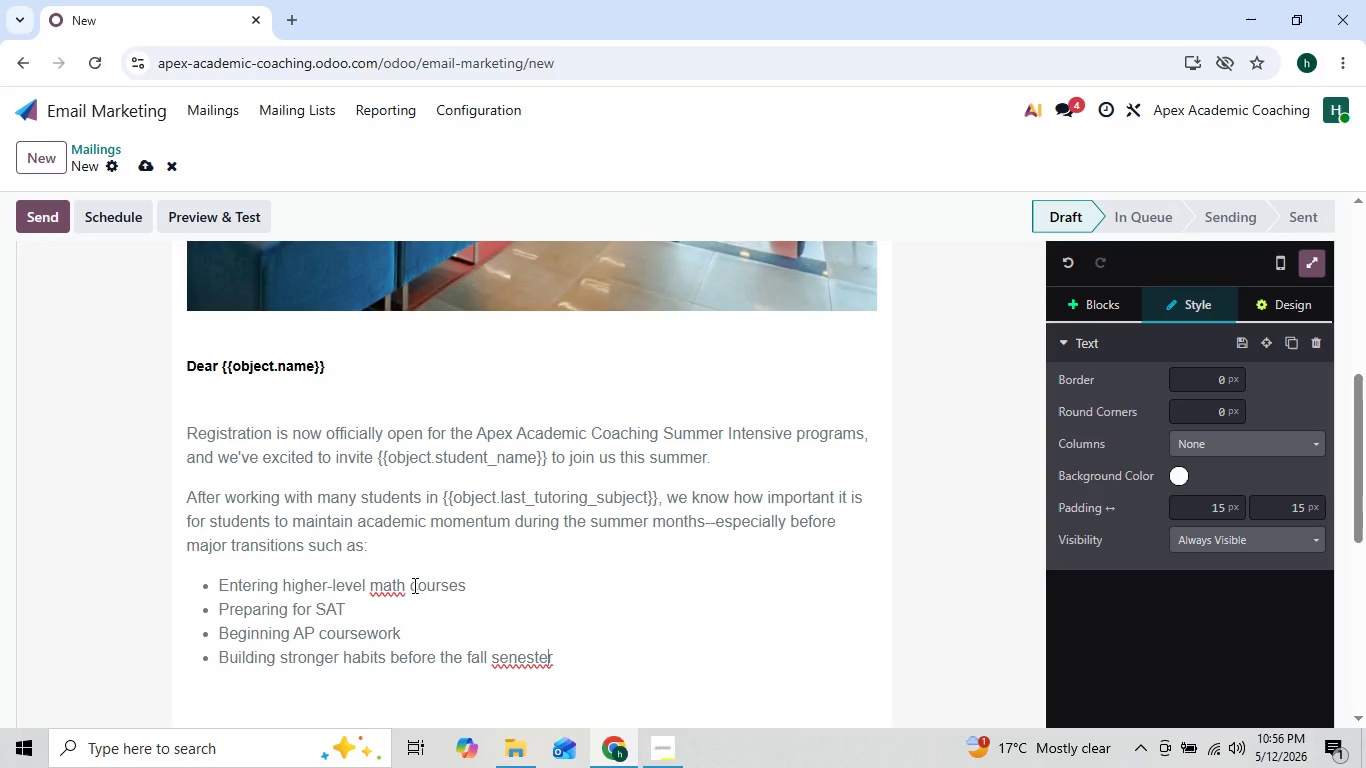 
key(ArrowRight)
 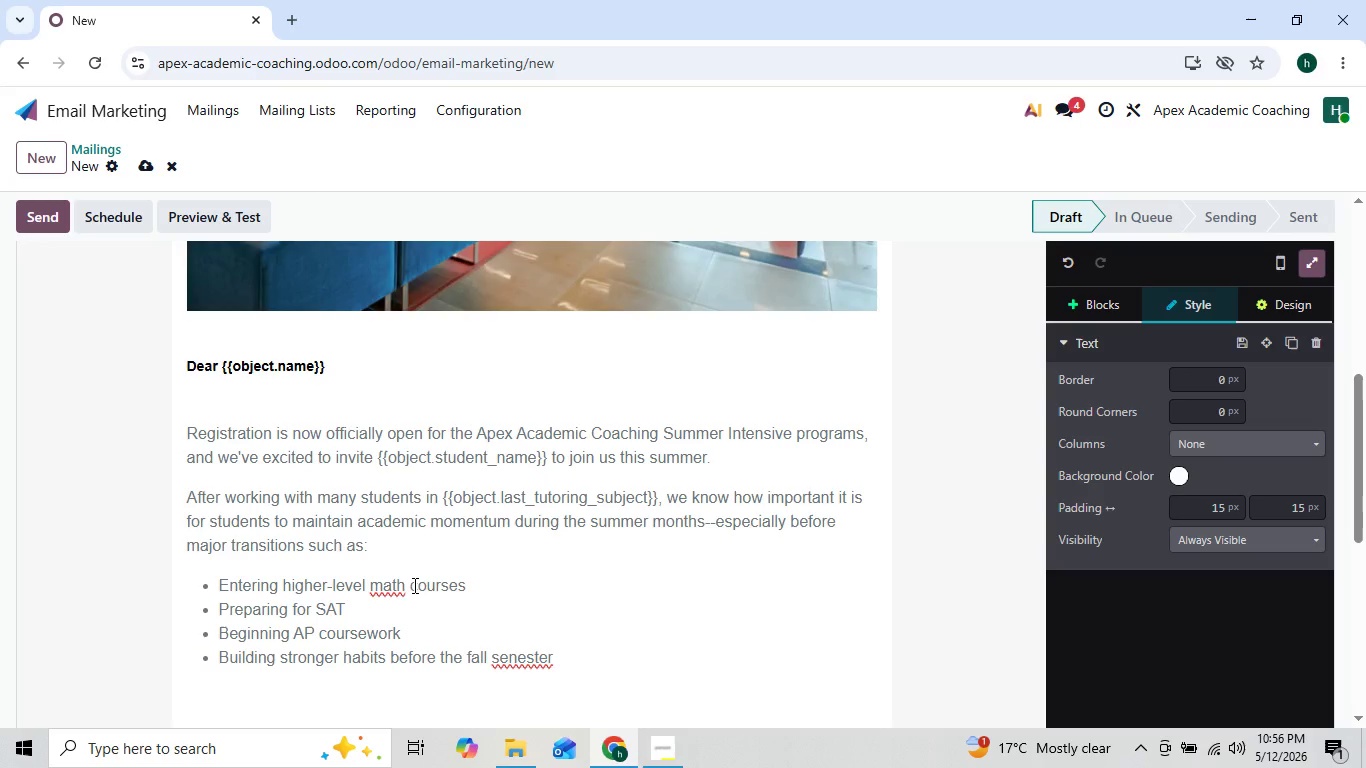 
key(ArrowLeft)
 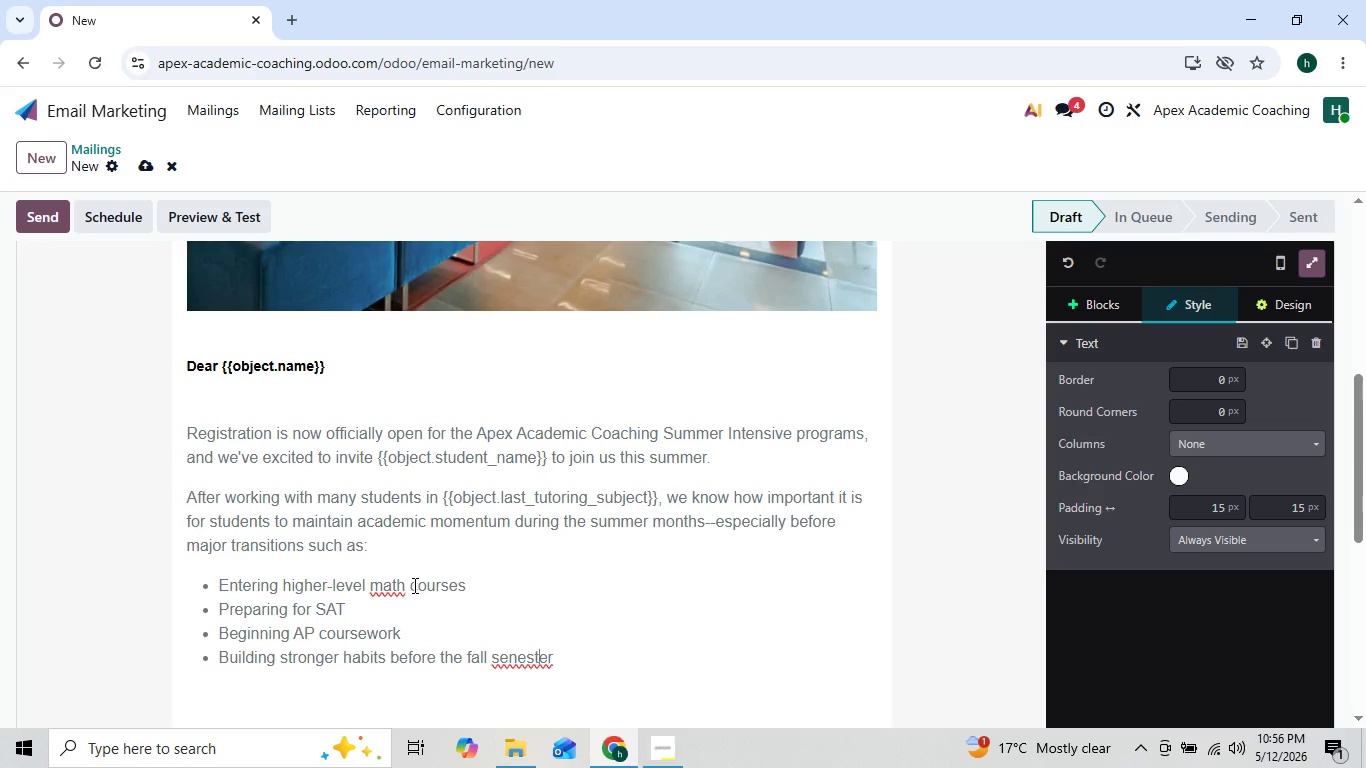 
key(ArrowLeft)
 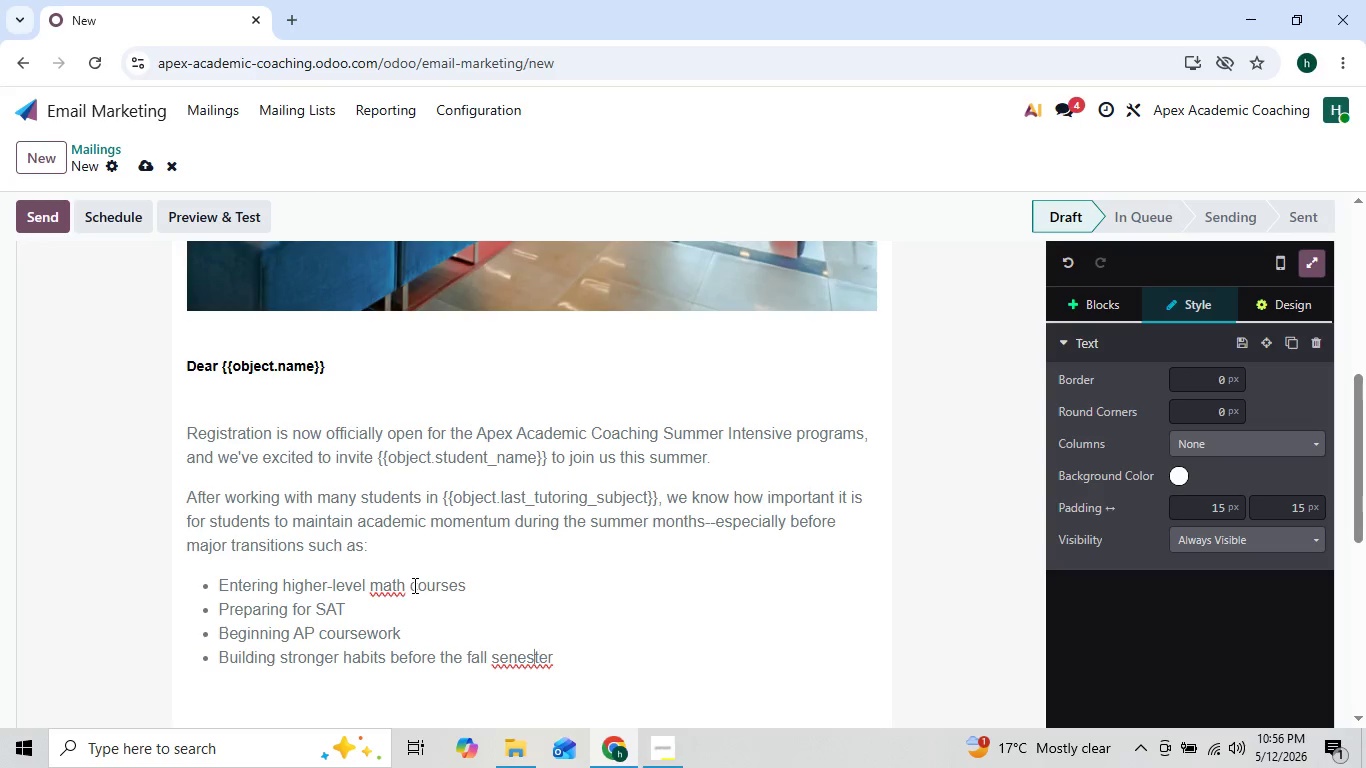 
key(ArrowLeft)
 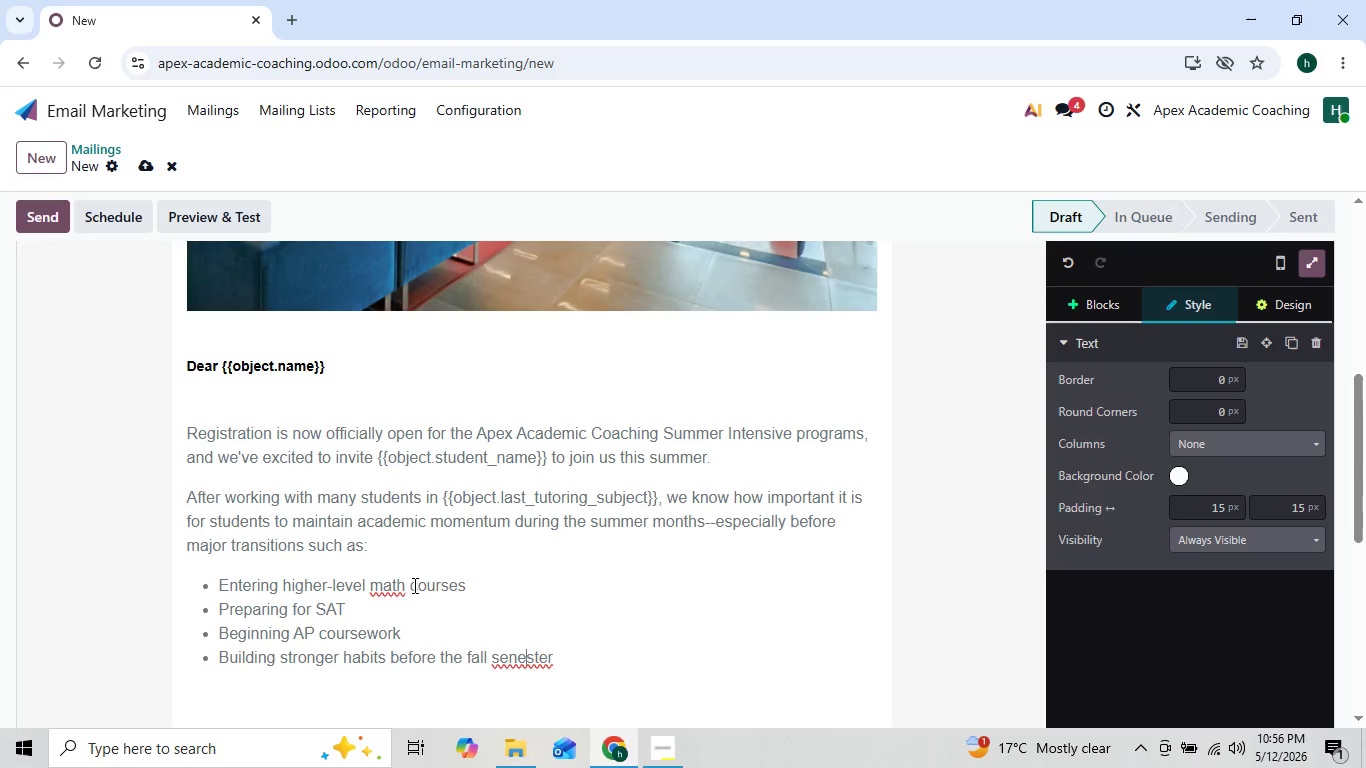 
key(ArrowLeft)
 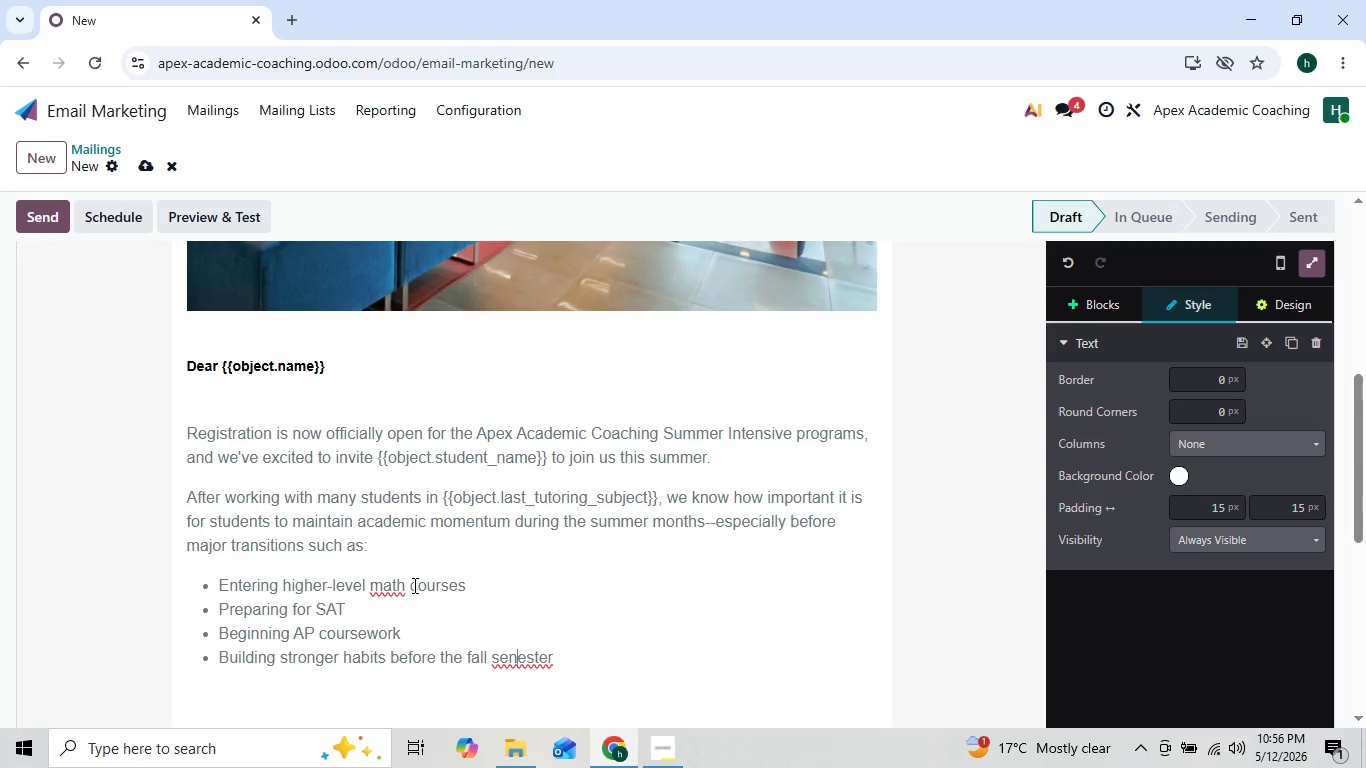 
key(ArrowLeft)
 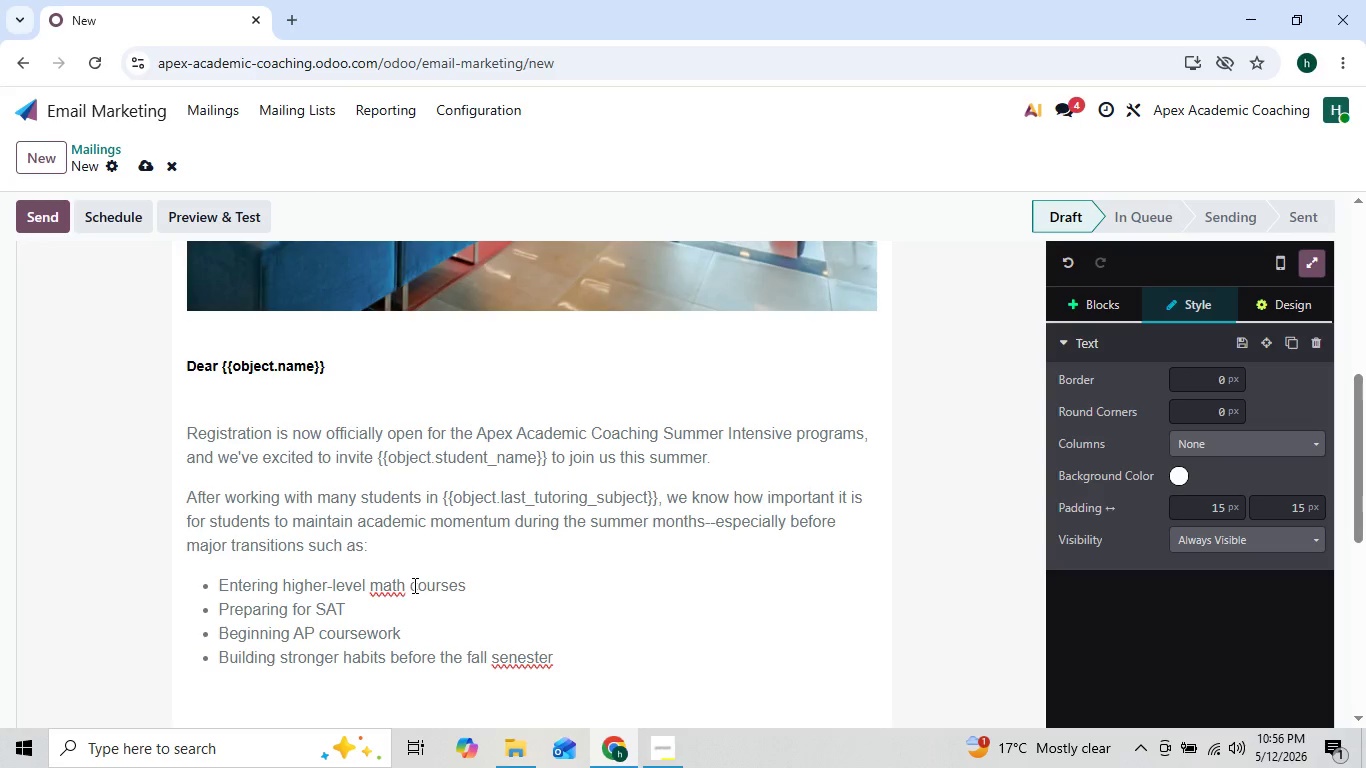 
key(Backspace)
 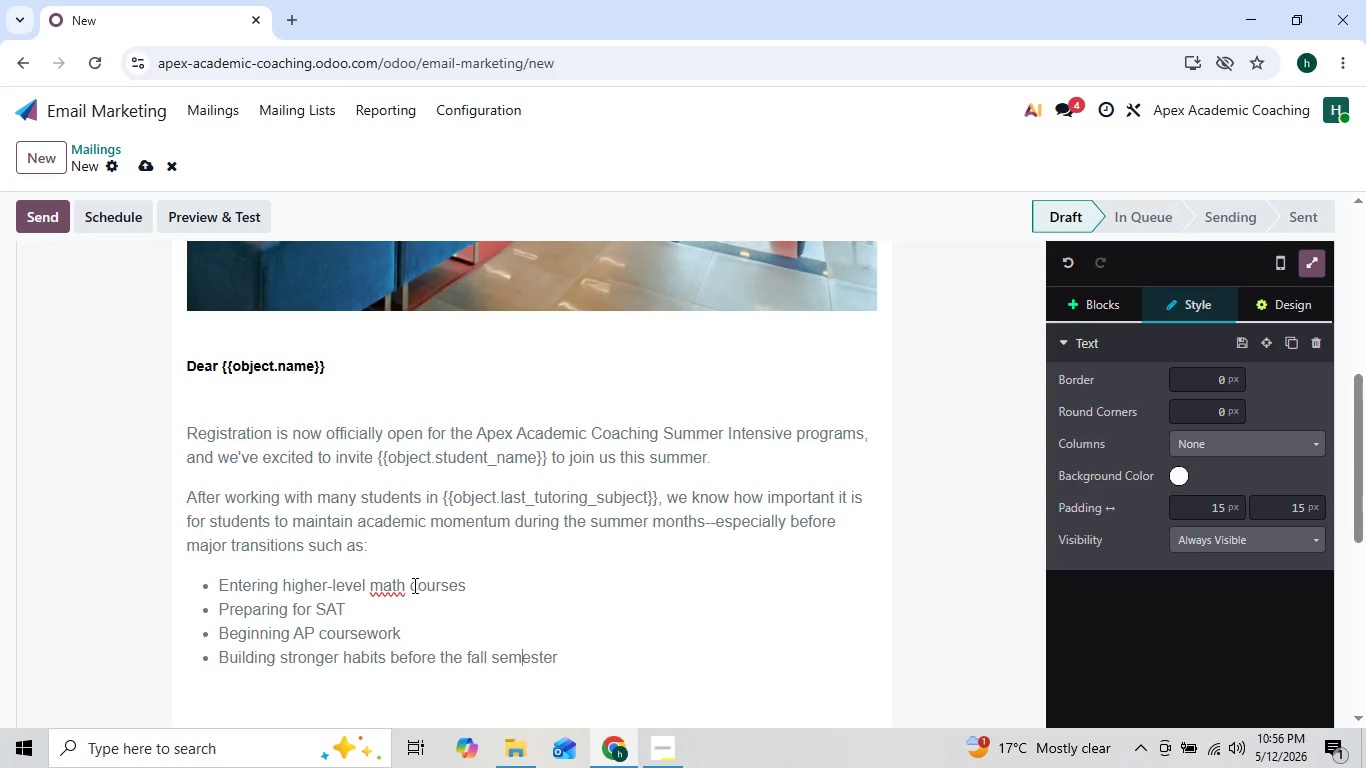 
key(M)
 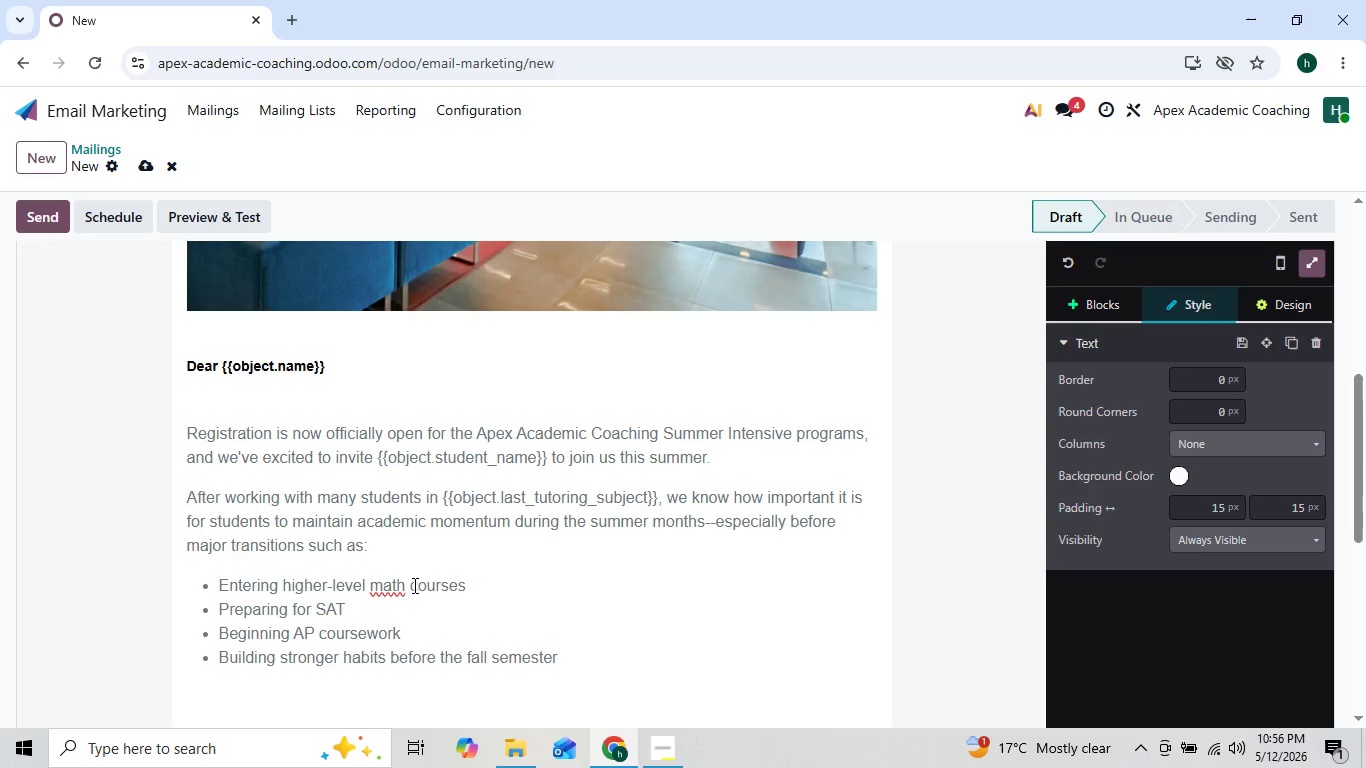 
key(ArrowLeft)
 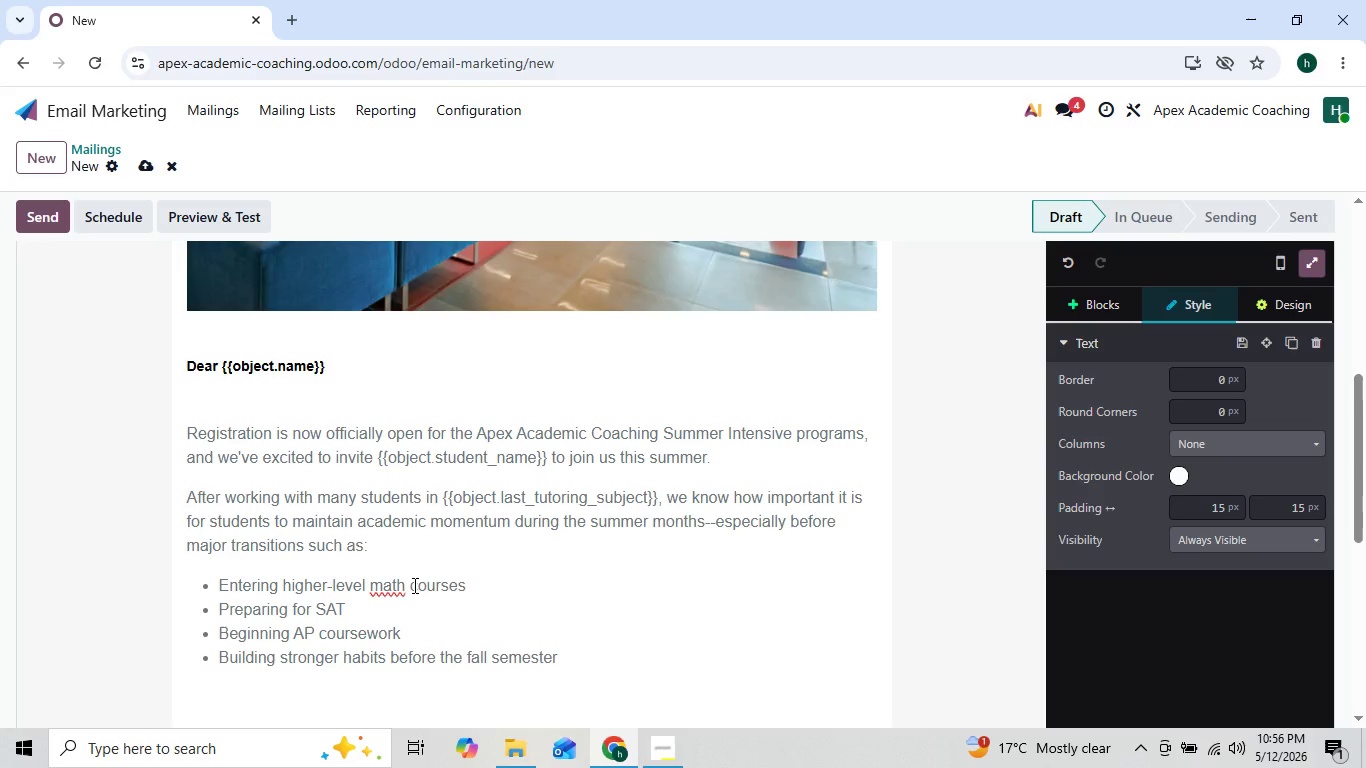 
key(ArrowRight)
 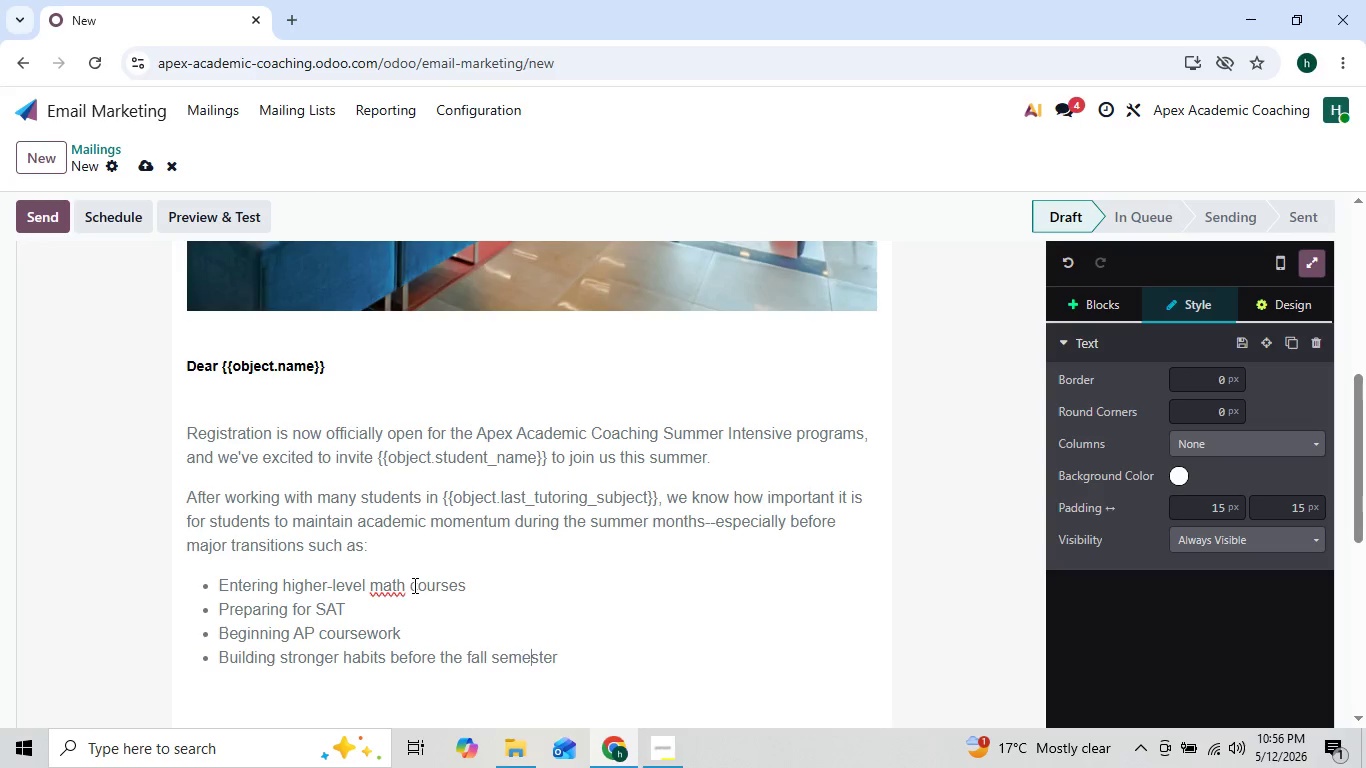 
key(ArrowRight)
 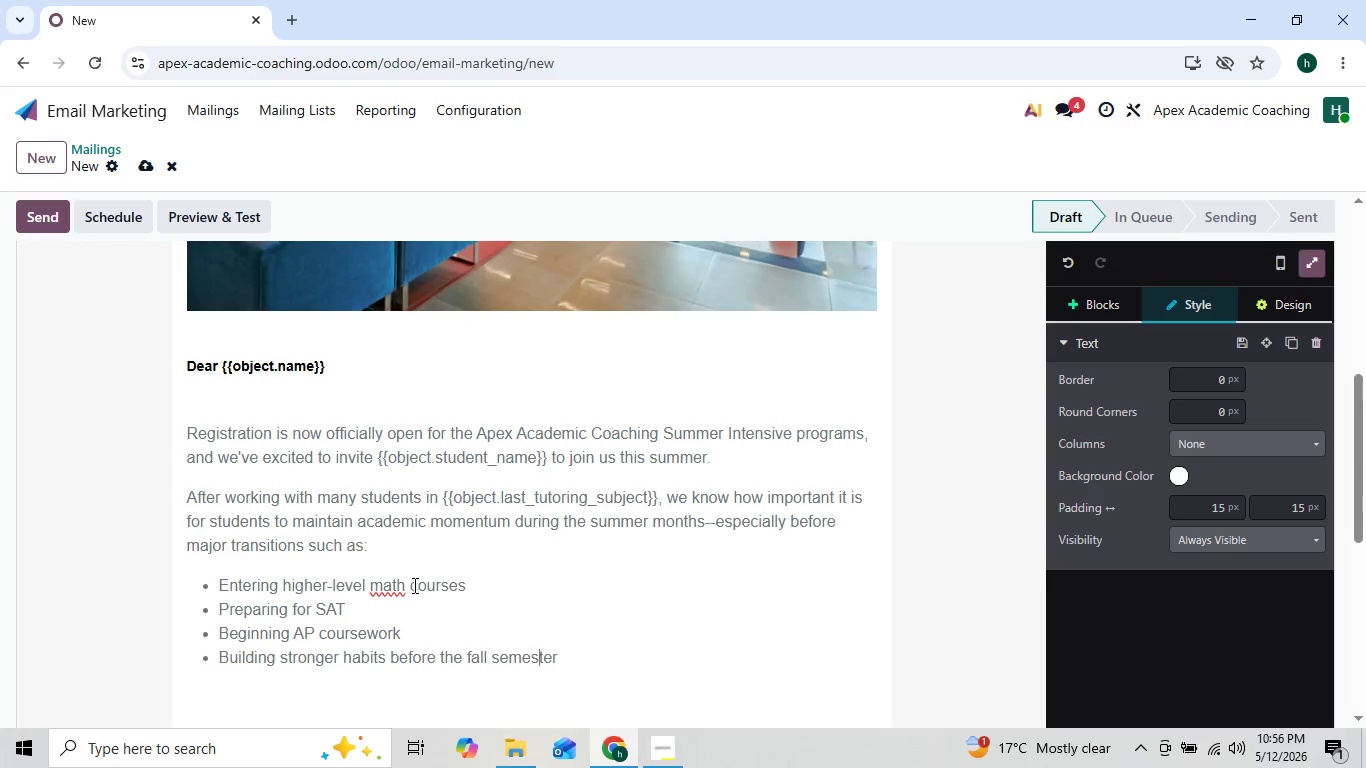 
key(ArrowRight)
 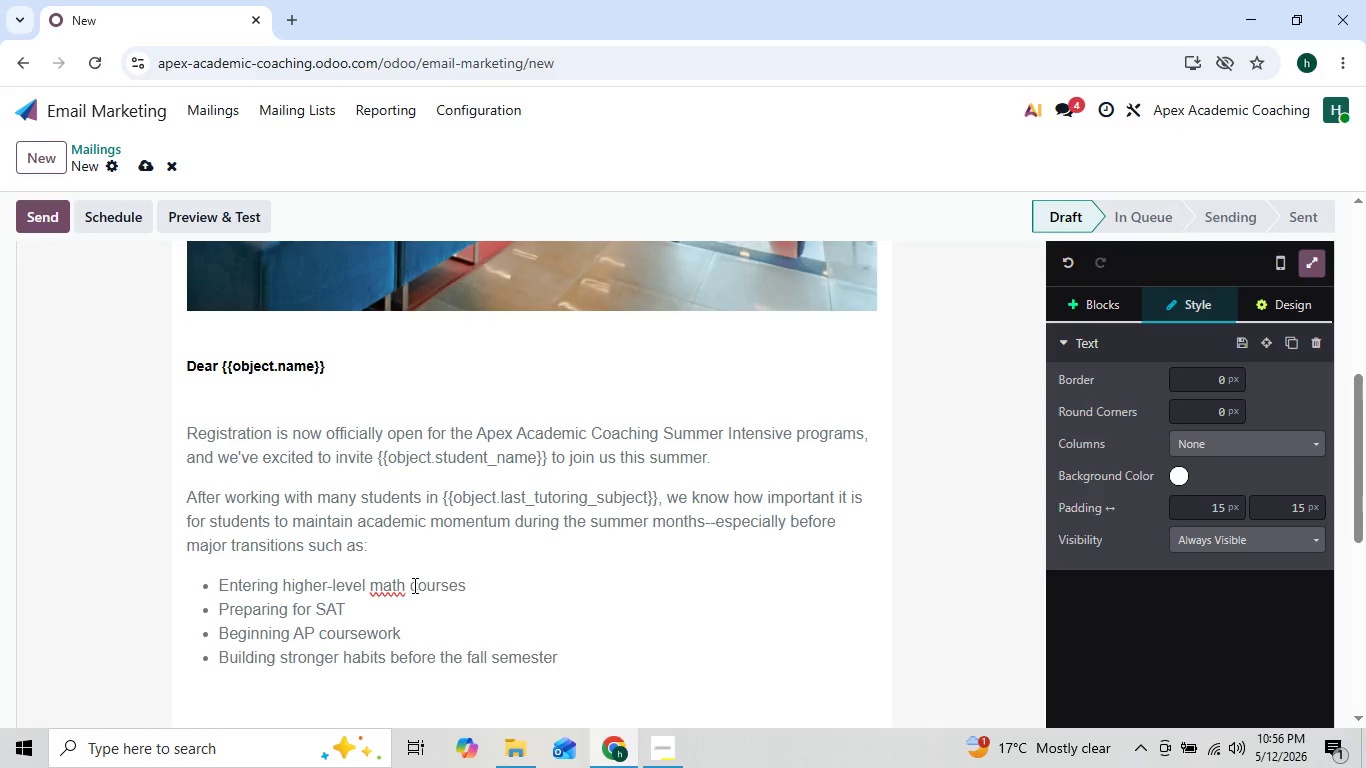 
key(ArrowRight)
 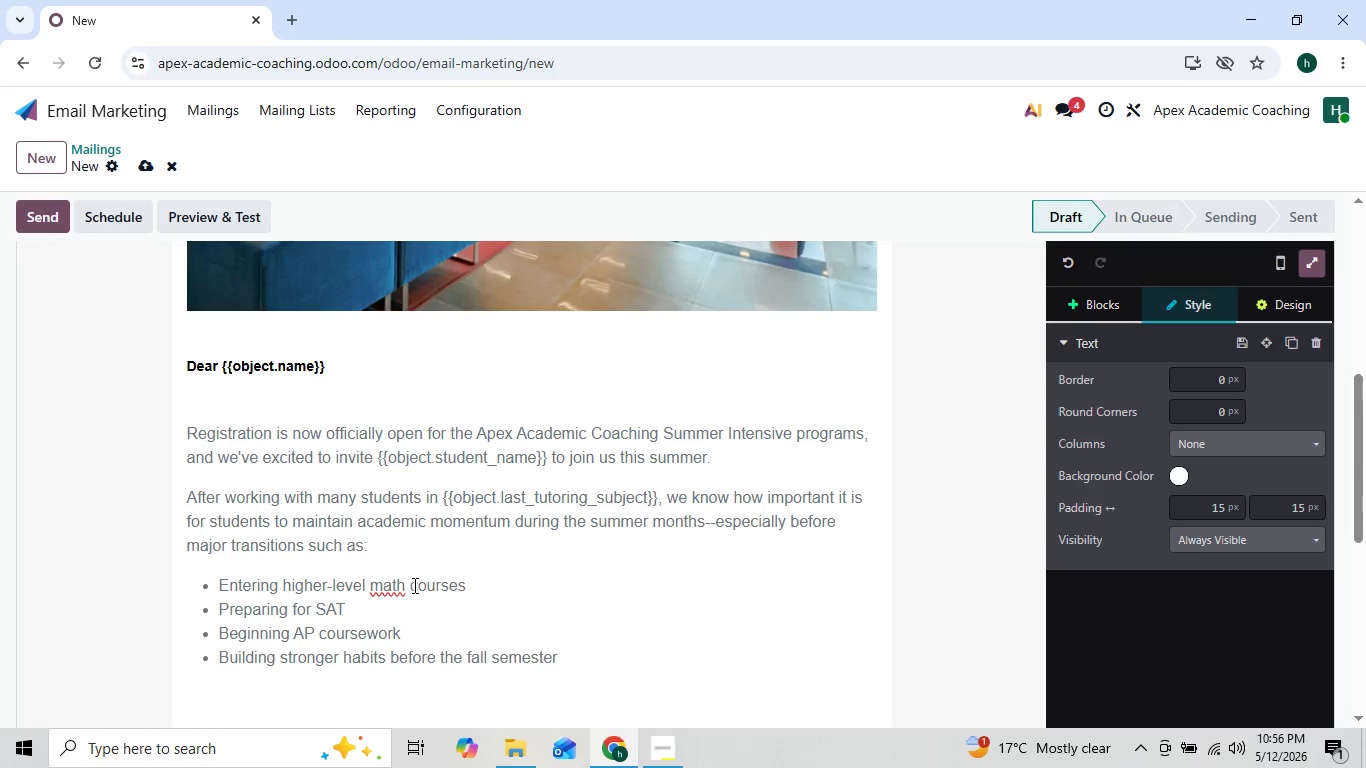 
key(ArrowRight)
 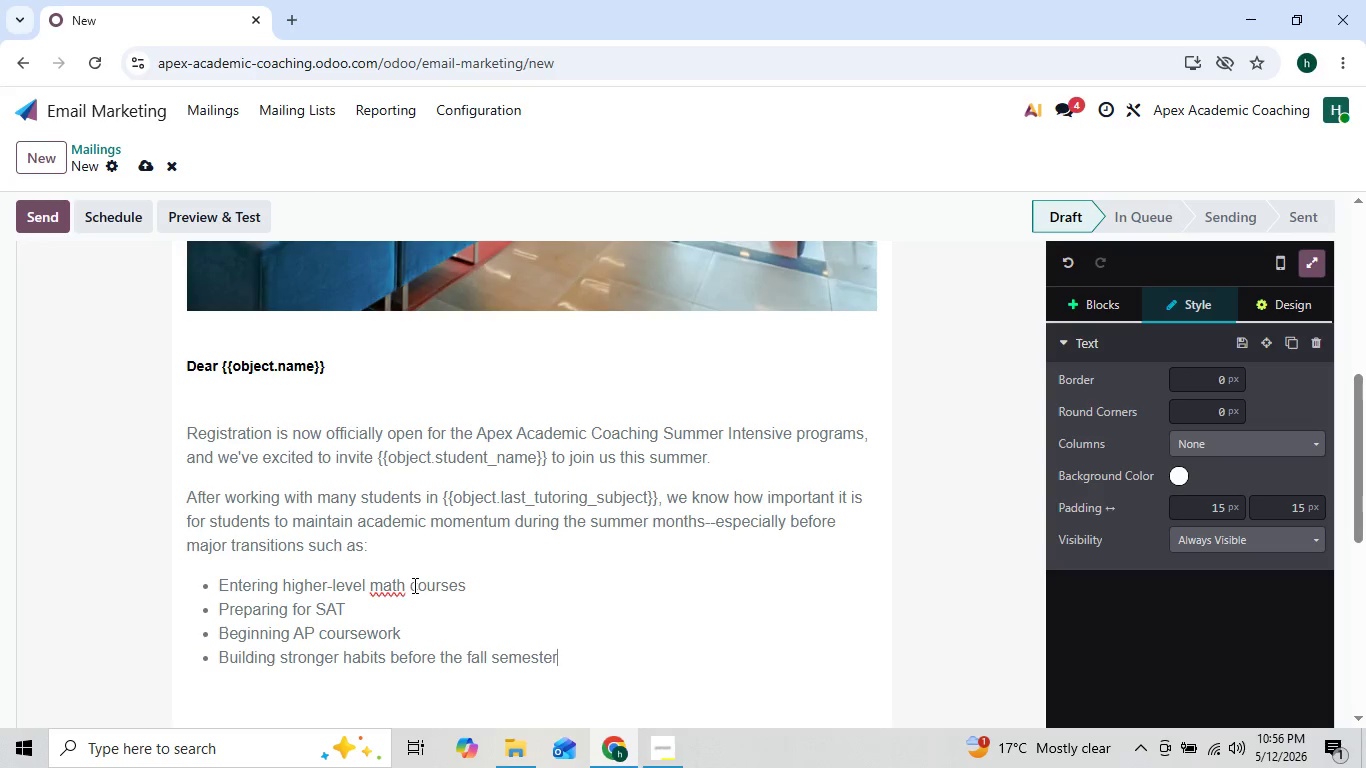 
key(ArrowRight)
 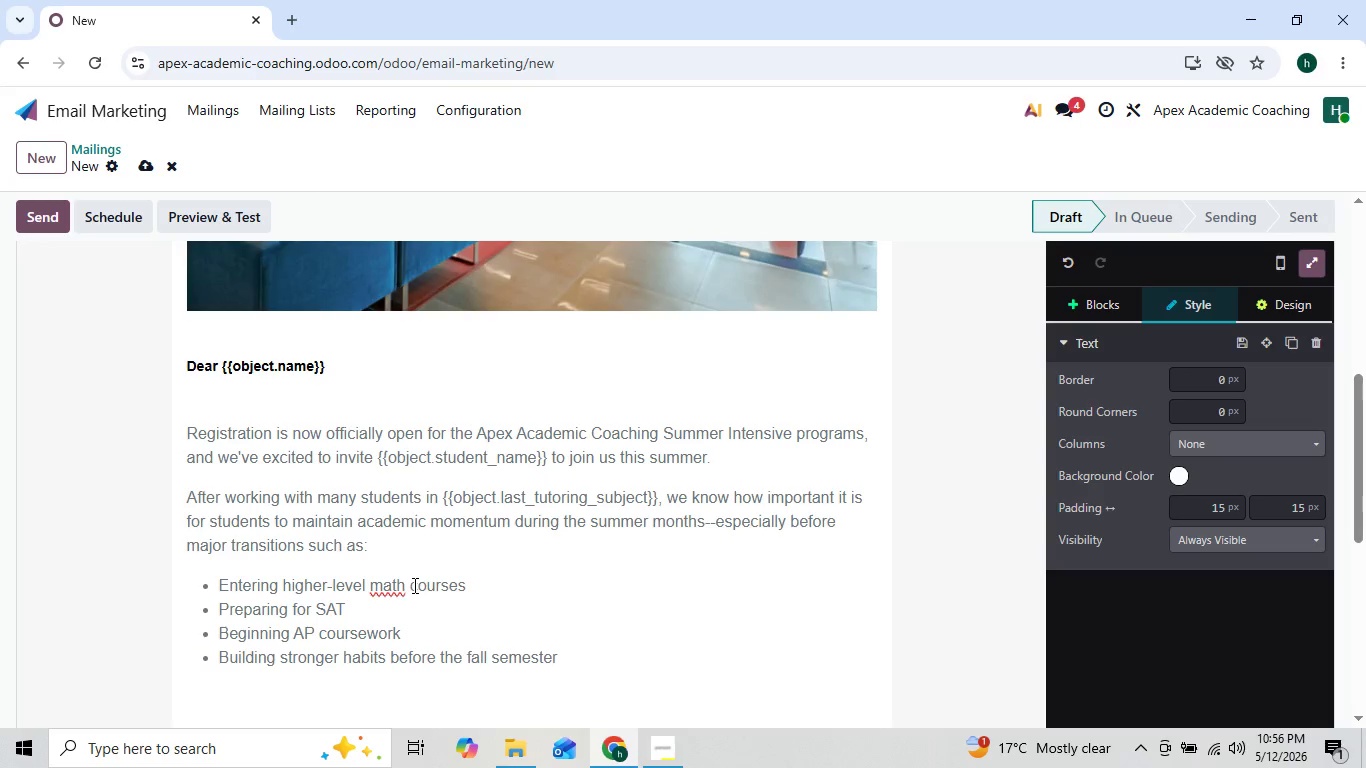 
key(Enter)
 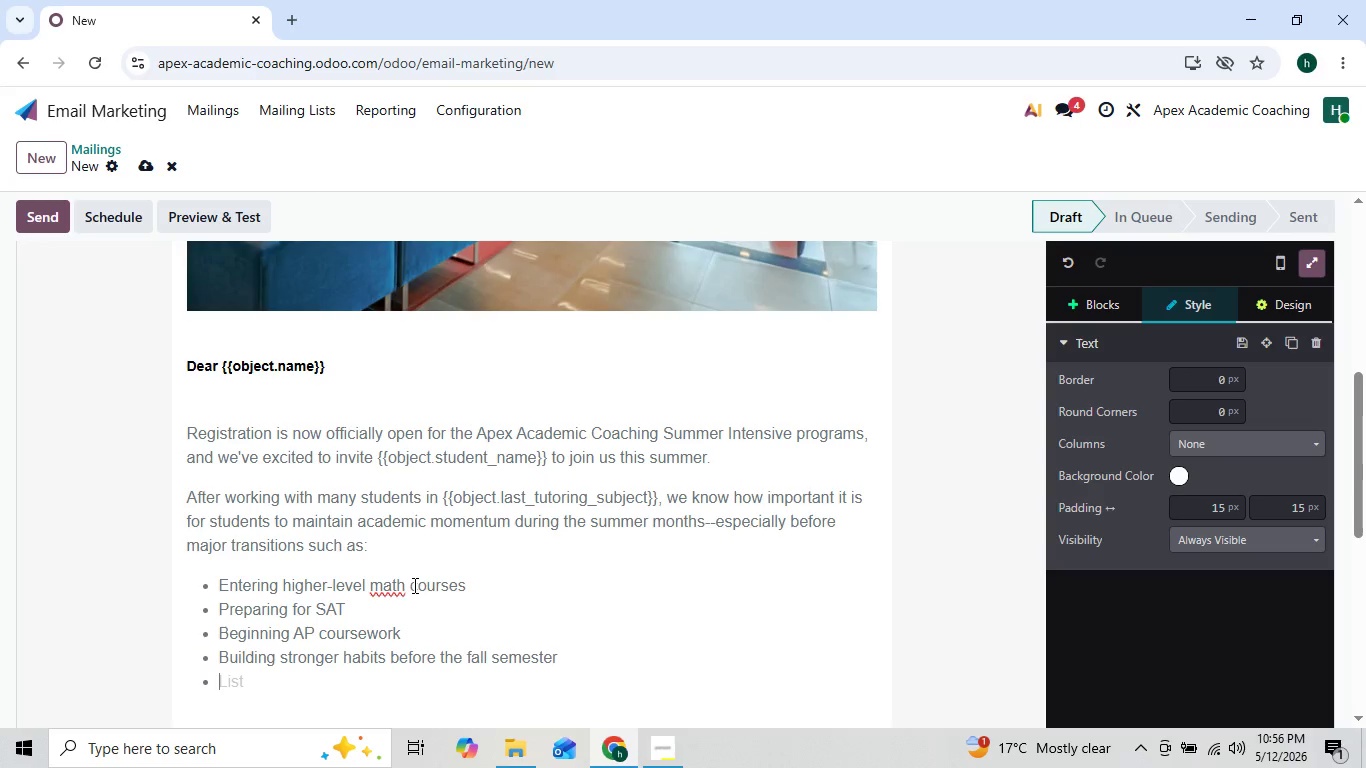 
key(Enter)
 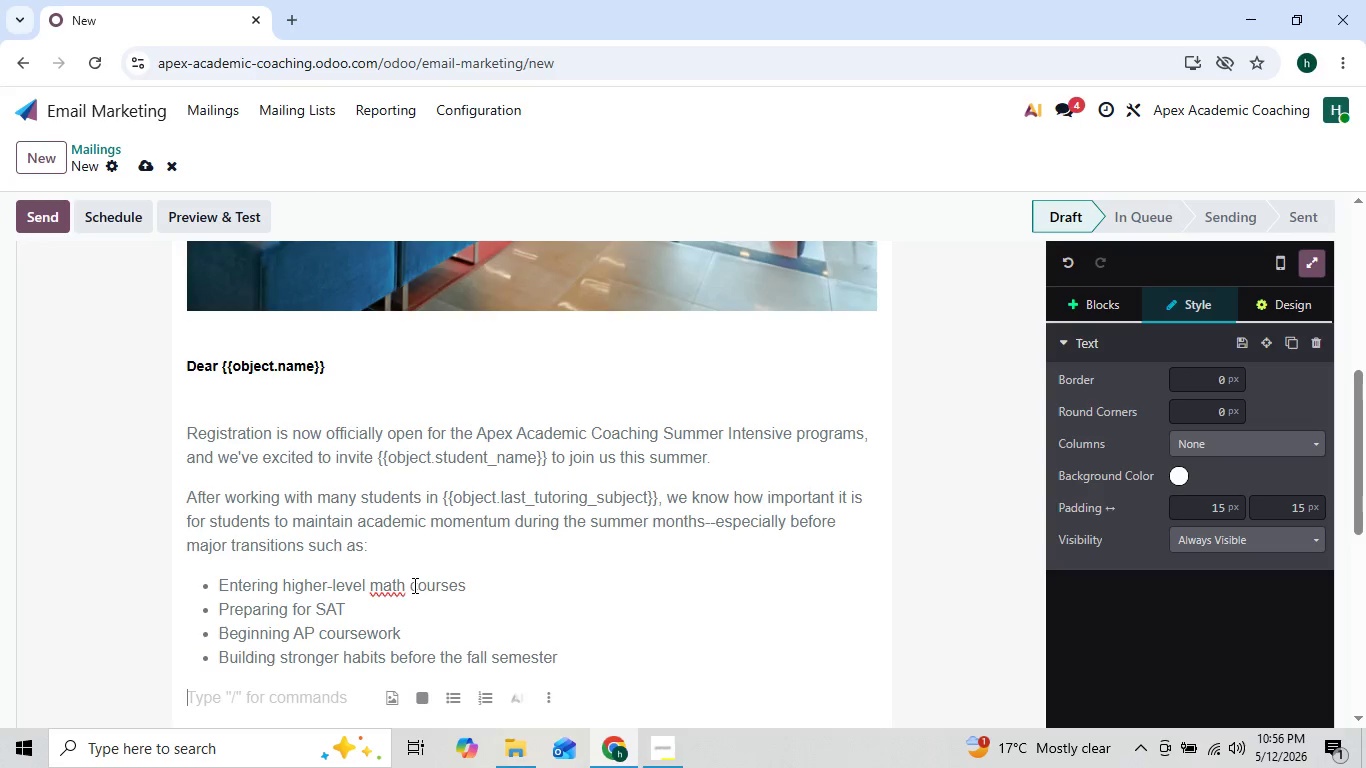 
type(OUr)
key(Backspace)
key(Backspace)
type(ur summer intensive workshops are des )
key(Backspace)
type(igned to give students focused academic structure)
 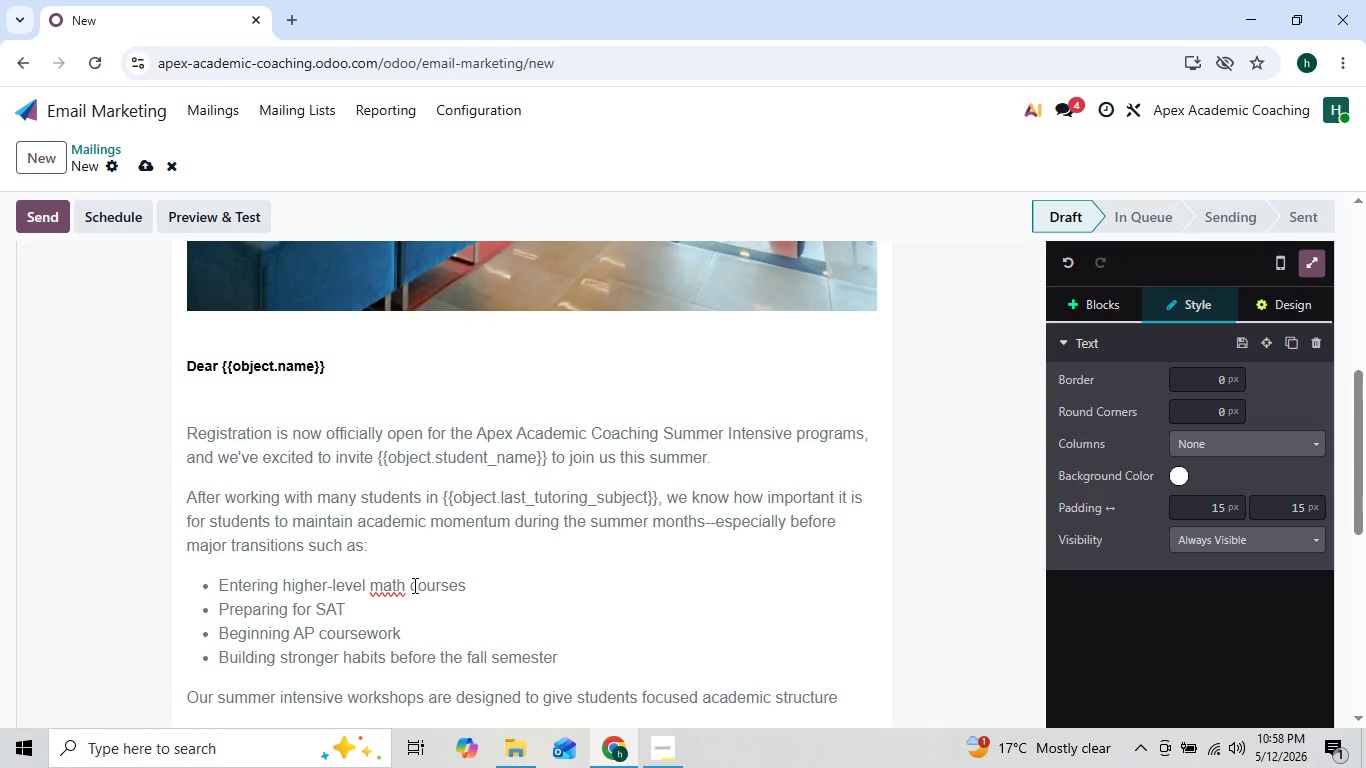 
key(ArrowLeft)
 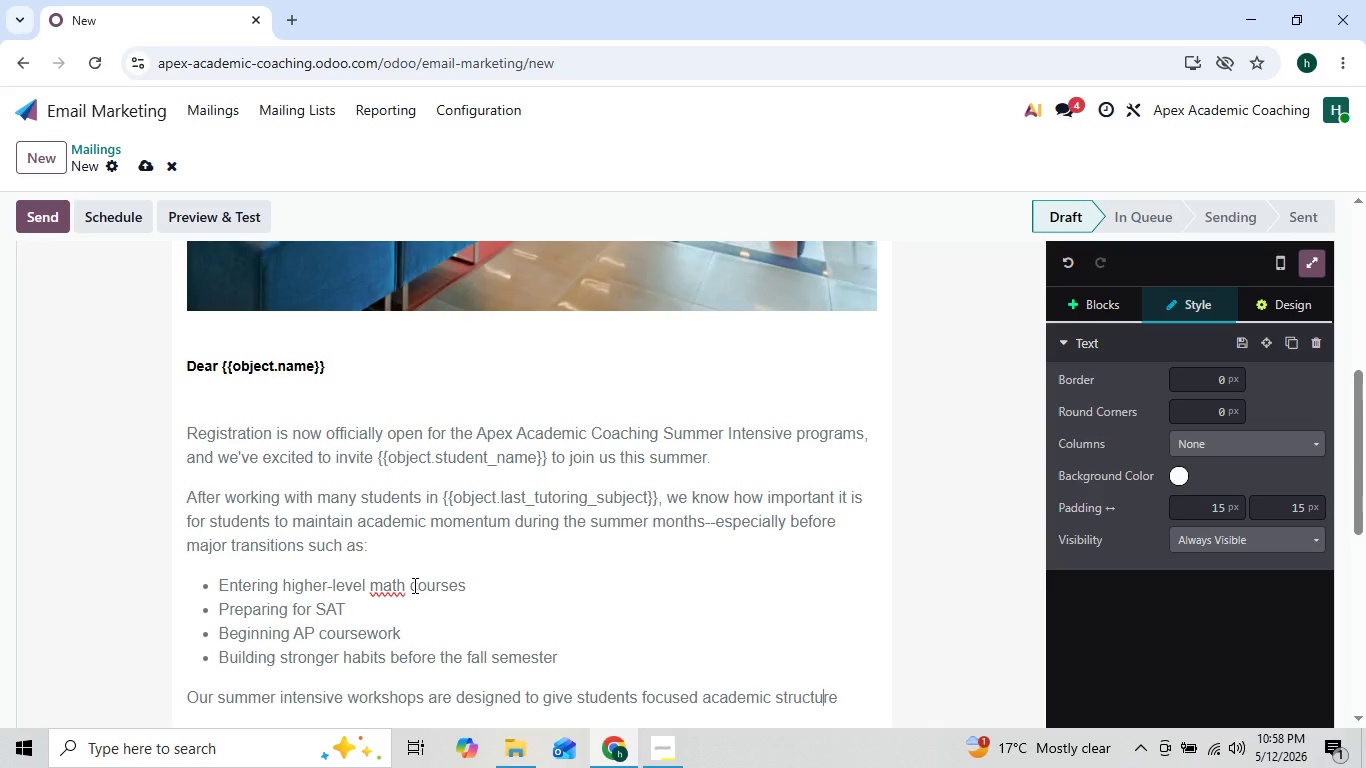 
key(ArrowLeft)
 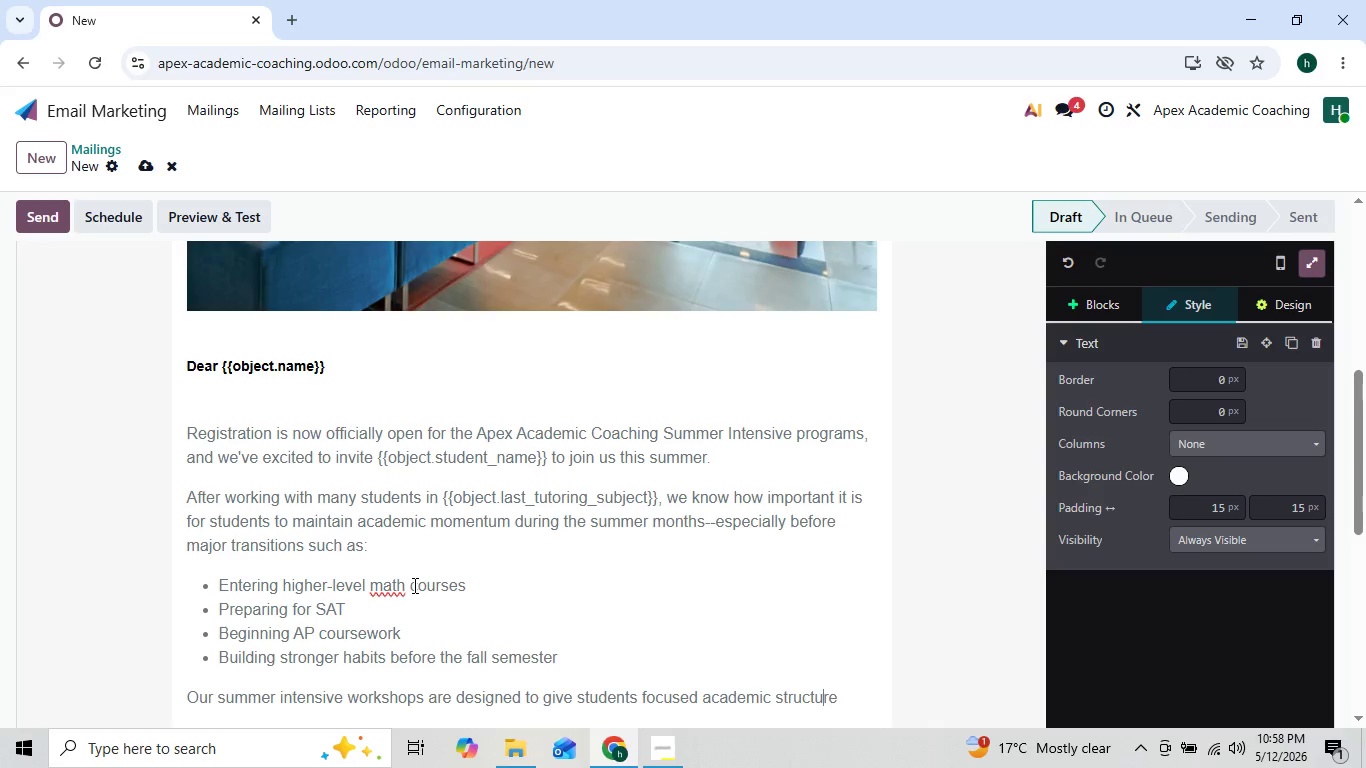 
key(ArrowRight)
 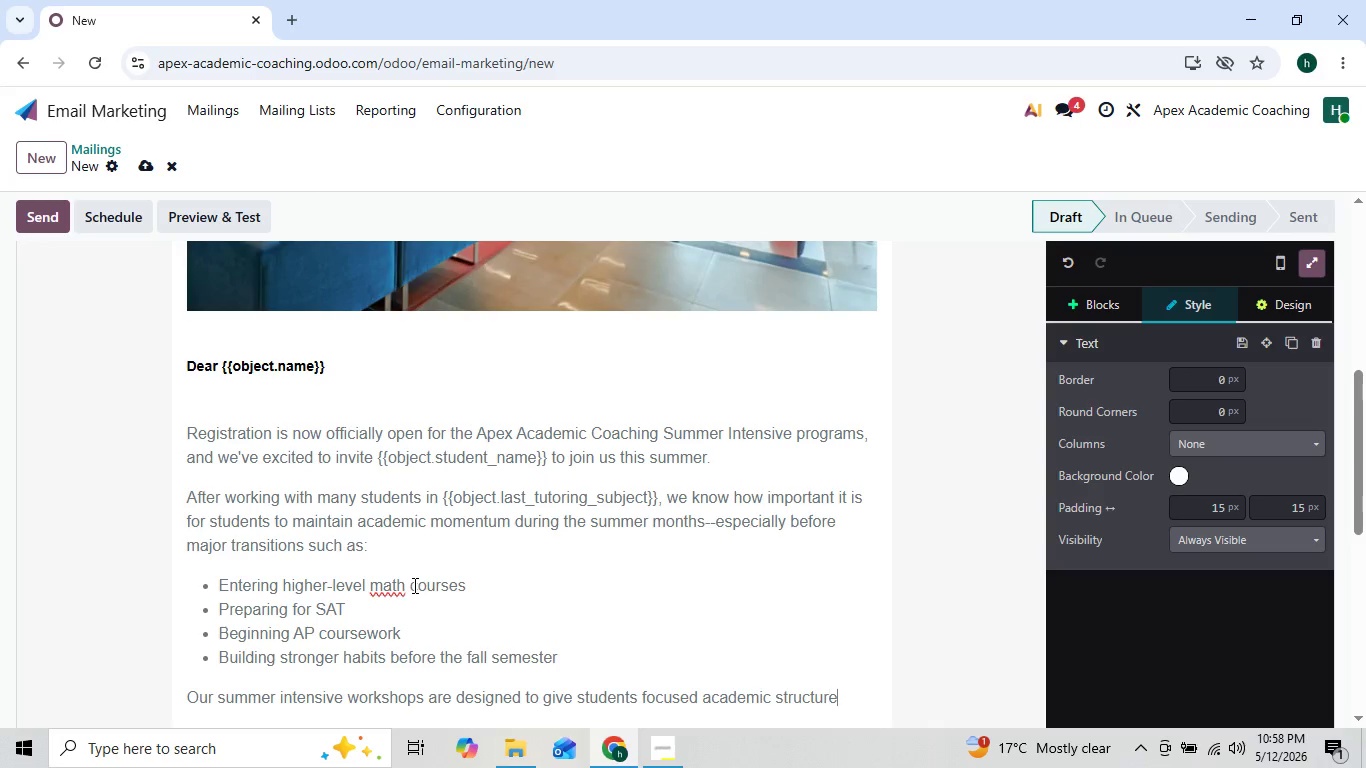 
key(ArrowRight)
 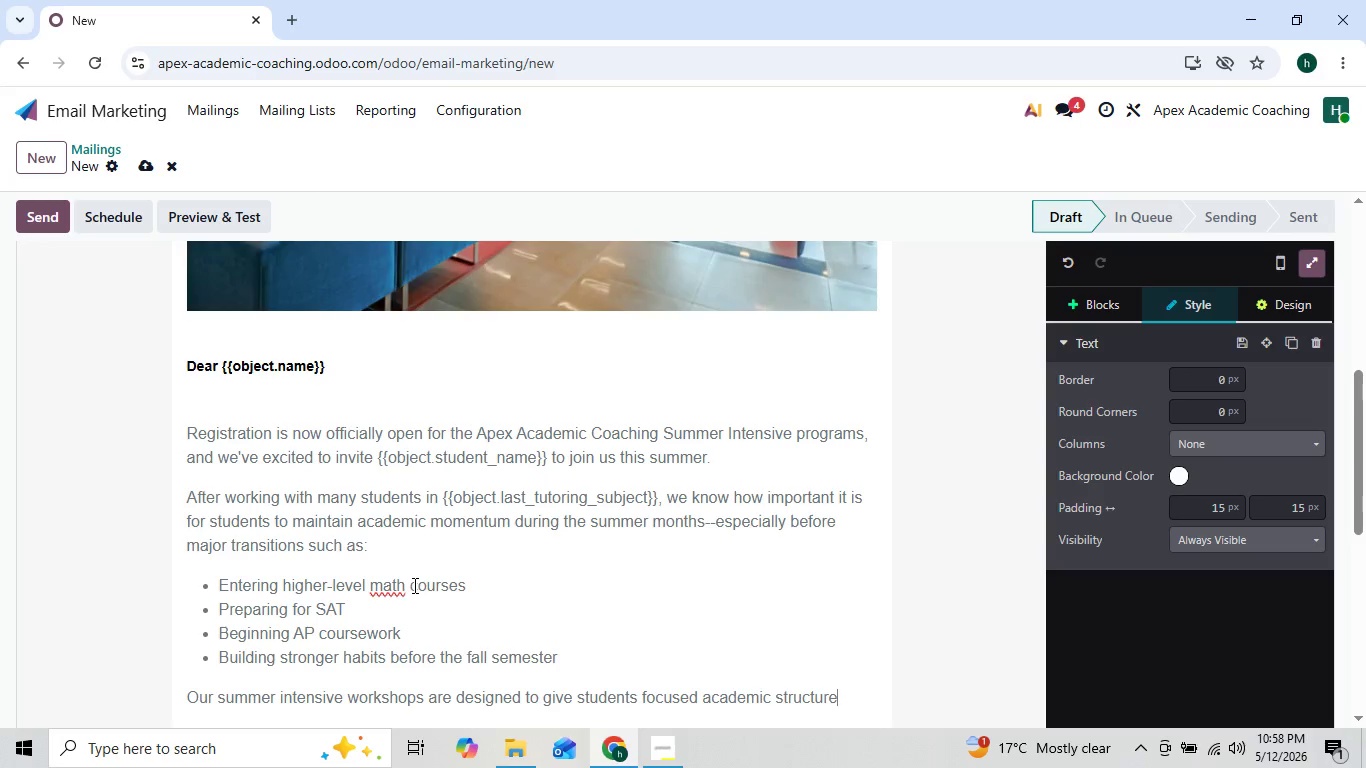 
key(ArrowLeft)
 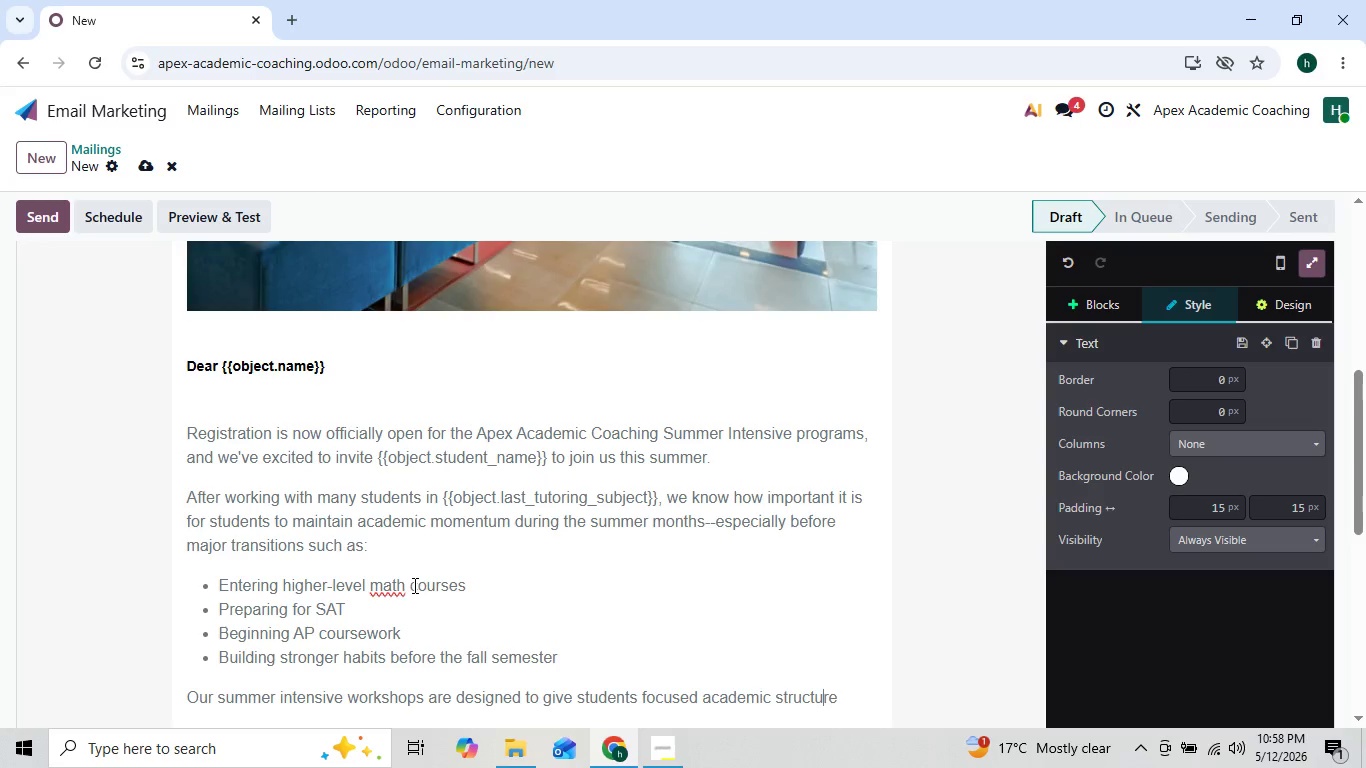 
key(ArrowLeft)
 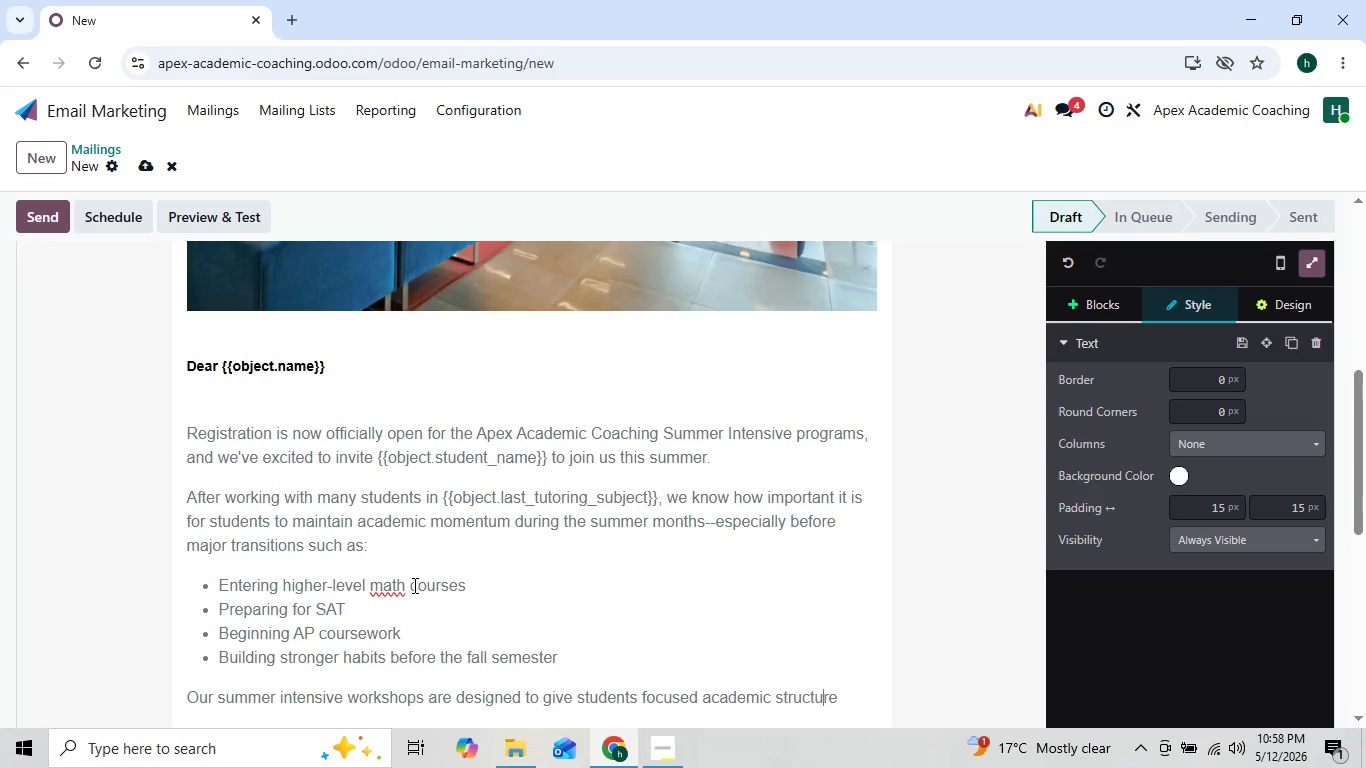 
key(ArrowRight)
 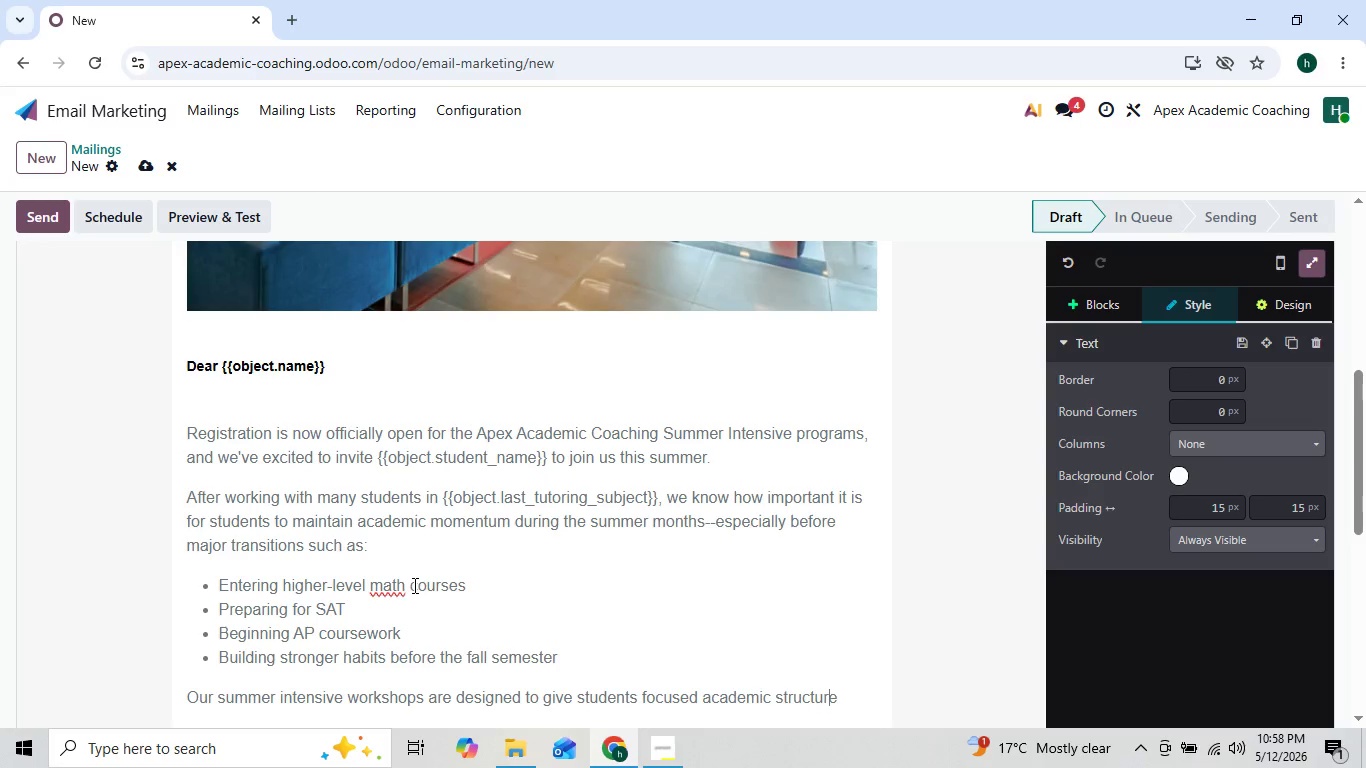 
key(ArrowRight)
 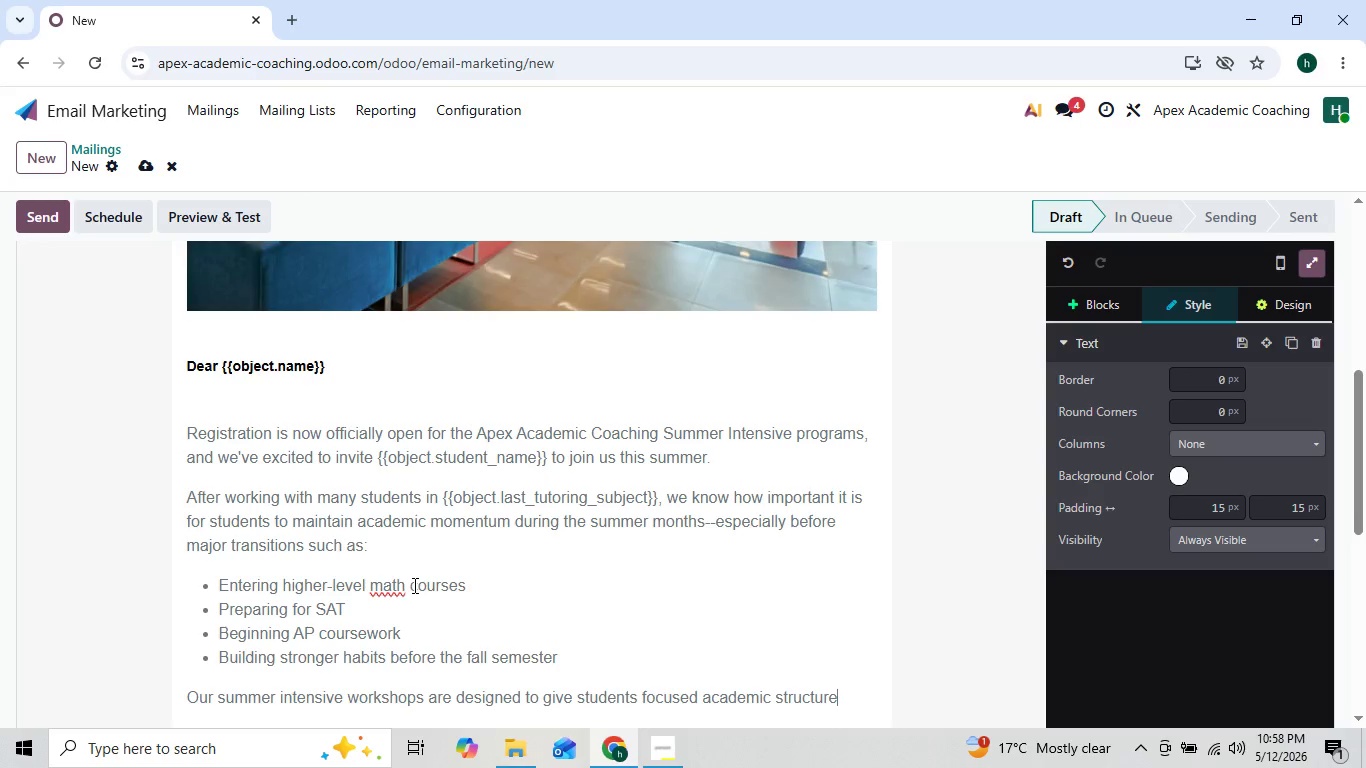 
key(ArrowRight)
 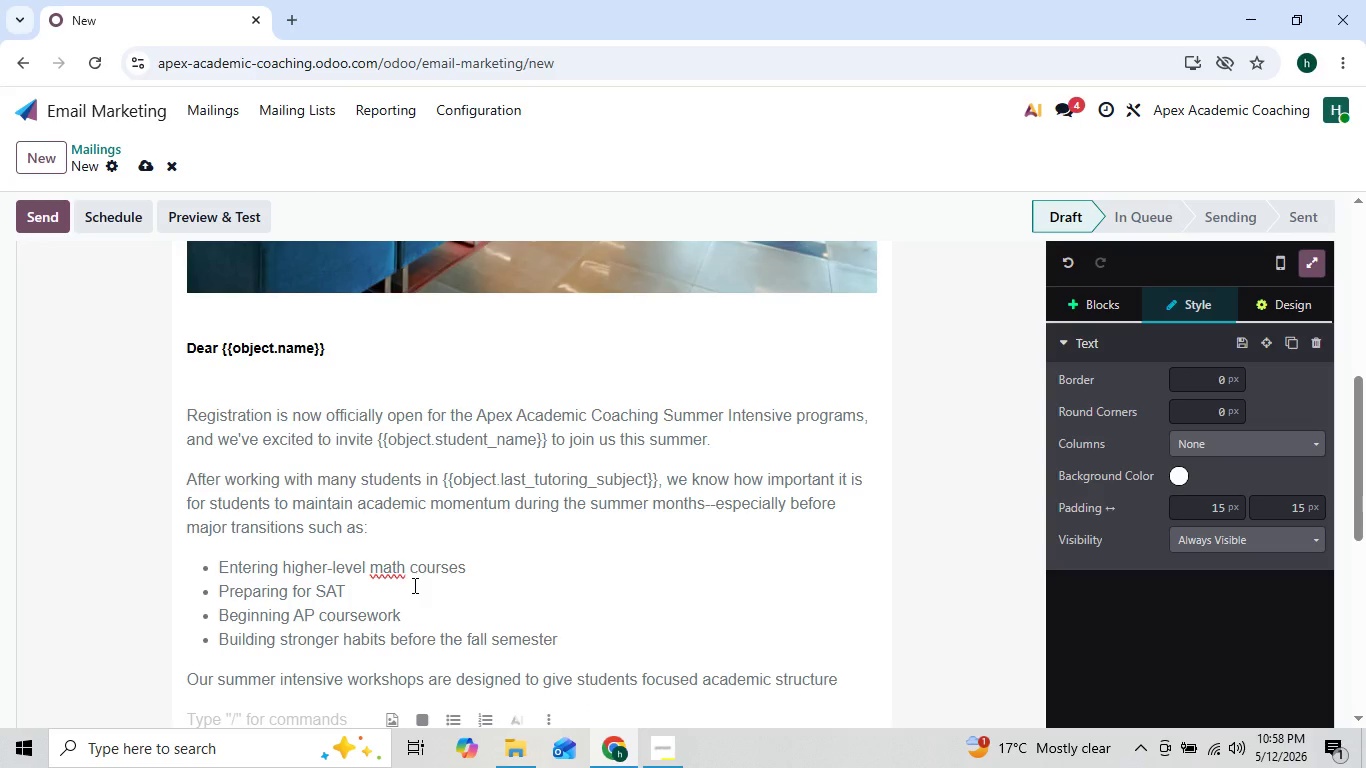 
key(Backspace)
type( while )
 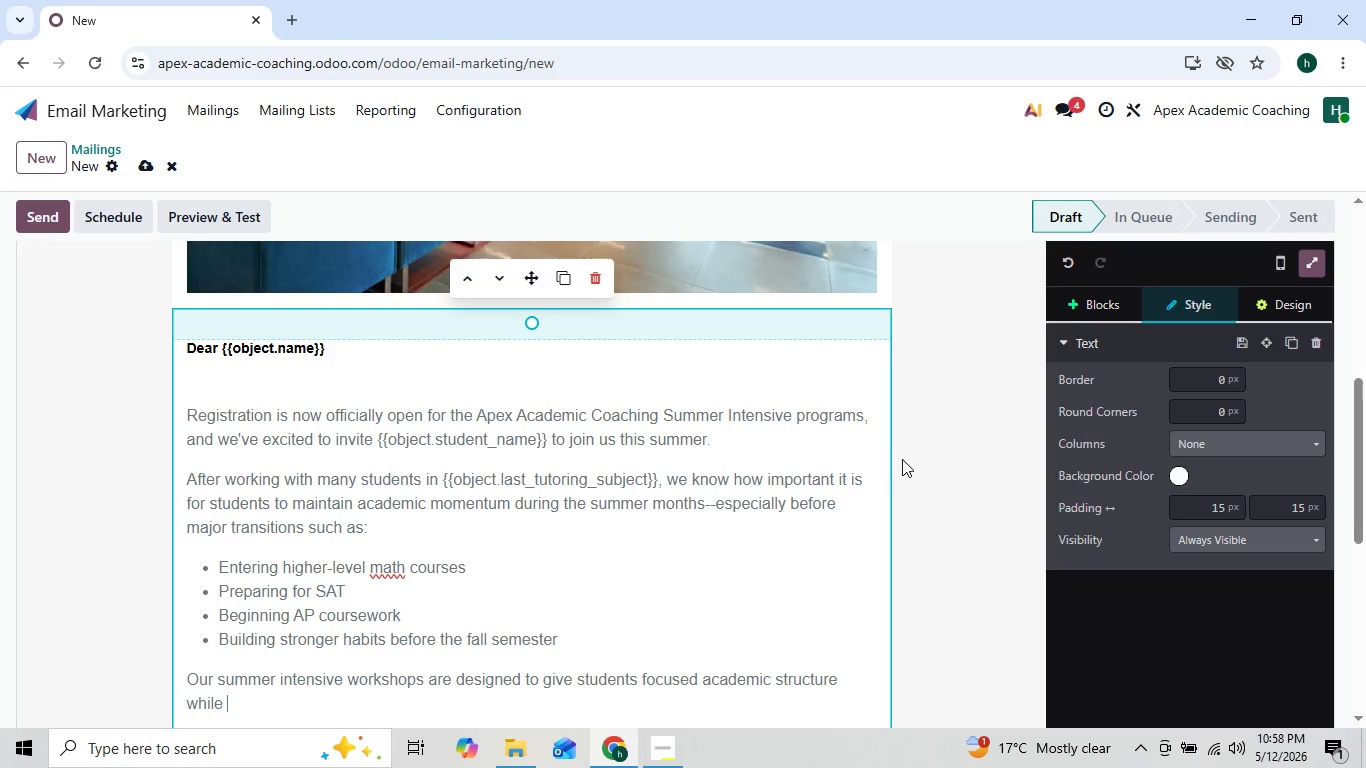 
left_click([960, 451])
 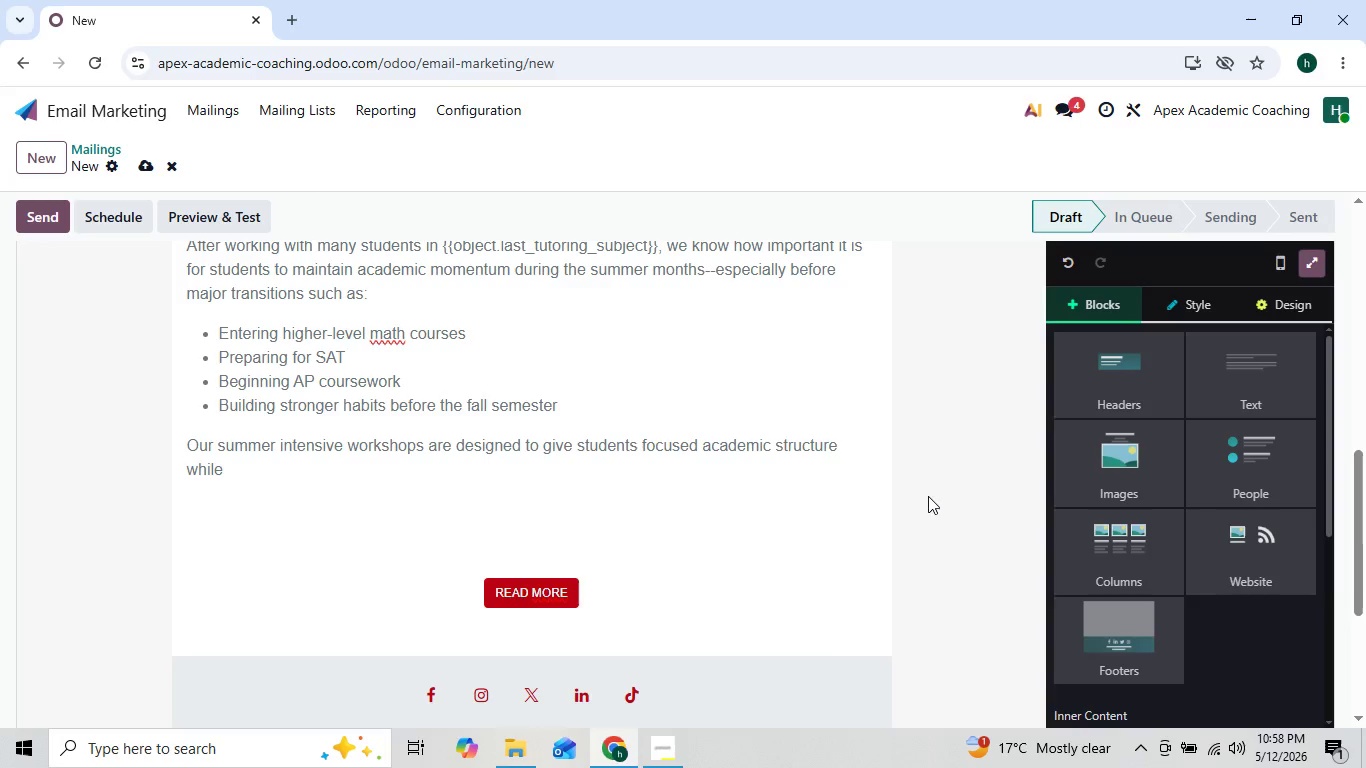 
wait(18.45)
 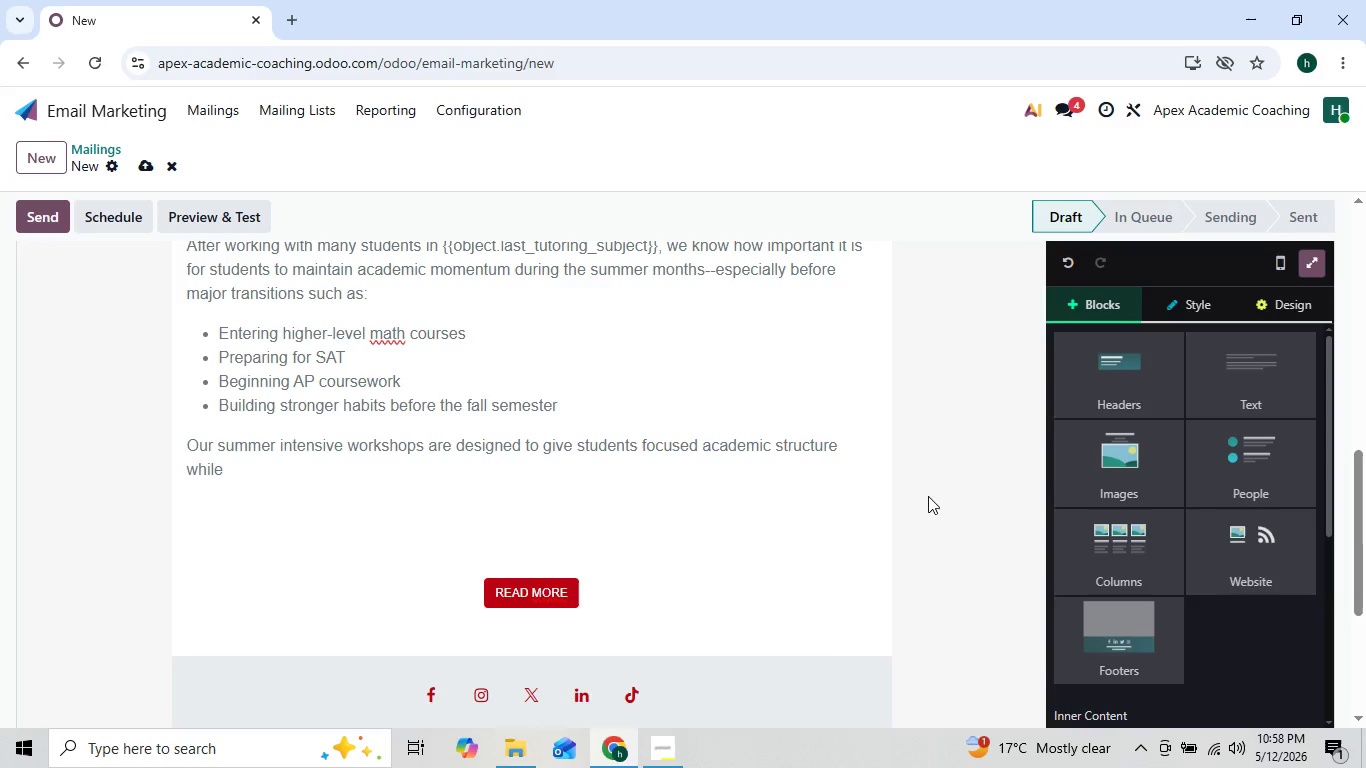 
left_click([246, 476])
 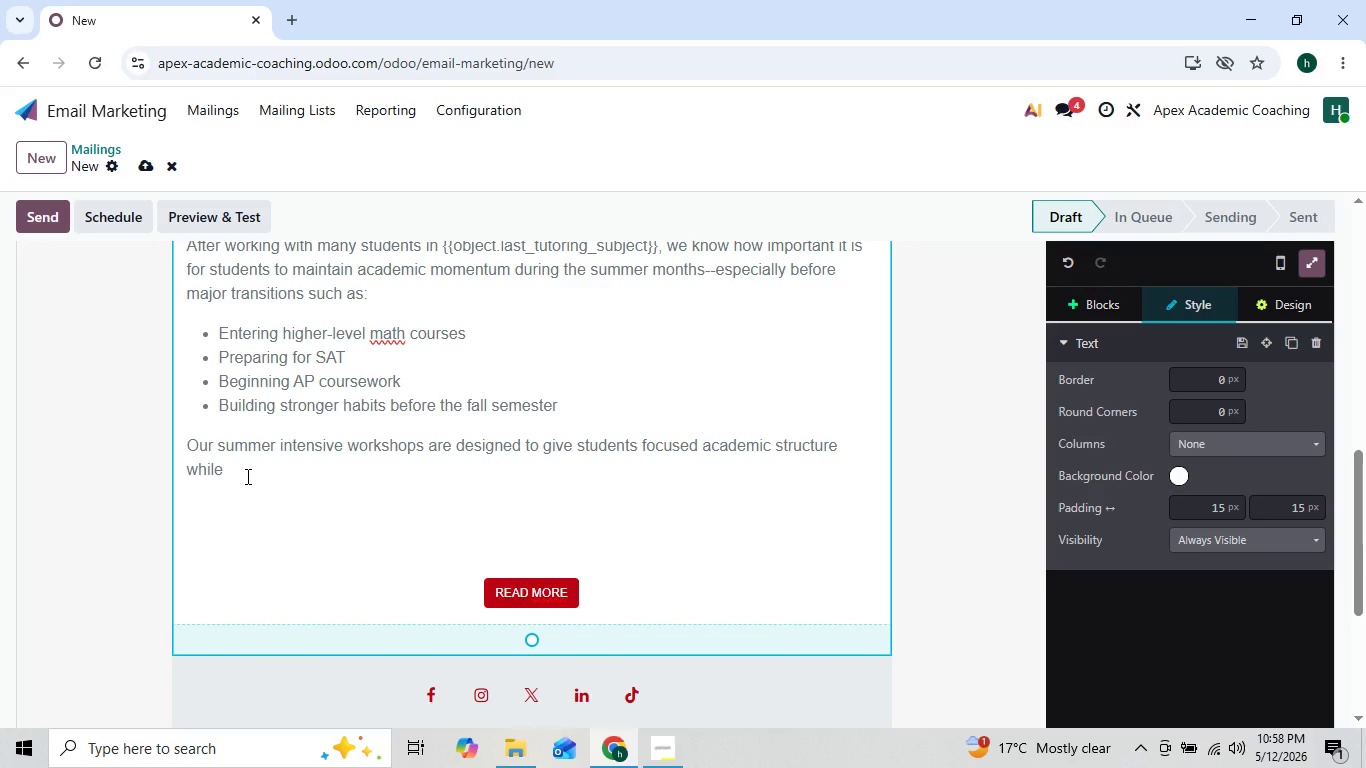 
key(ArrowLeft)
 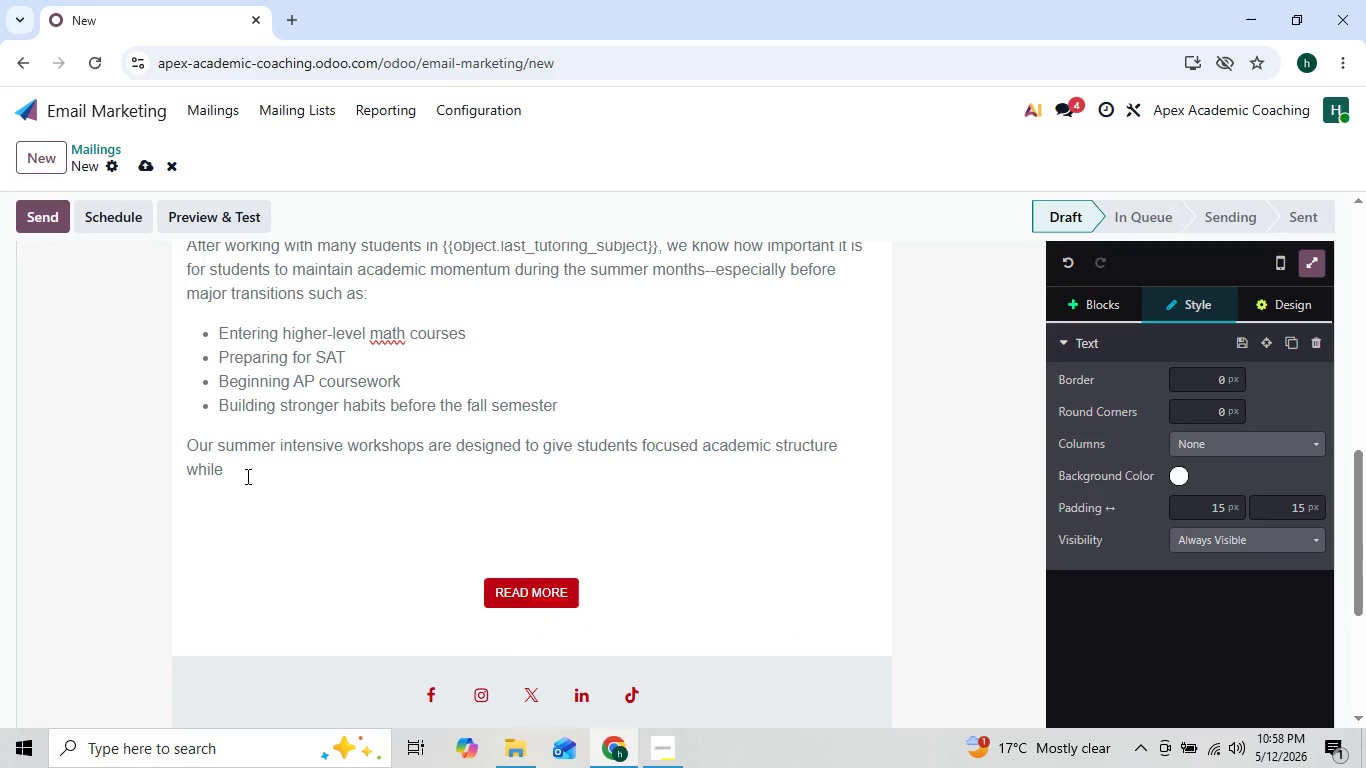 
key(ArrowRight)
 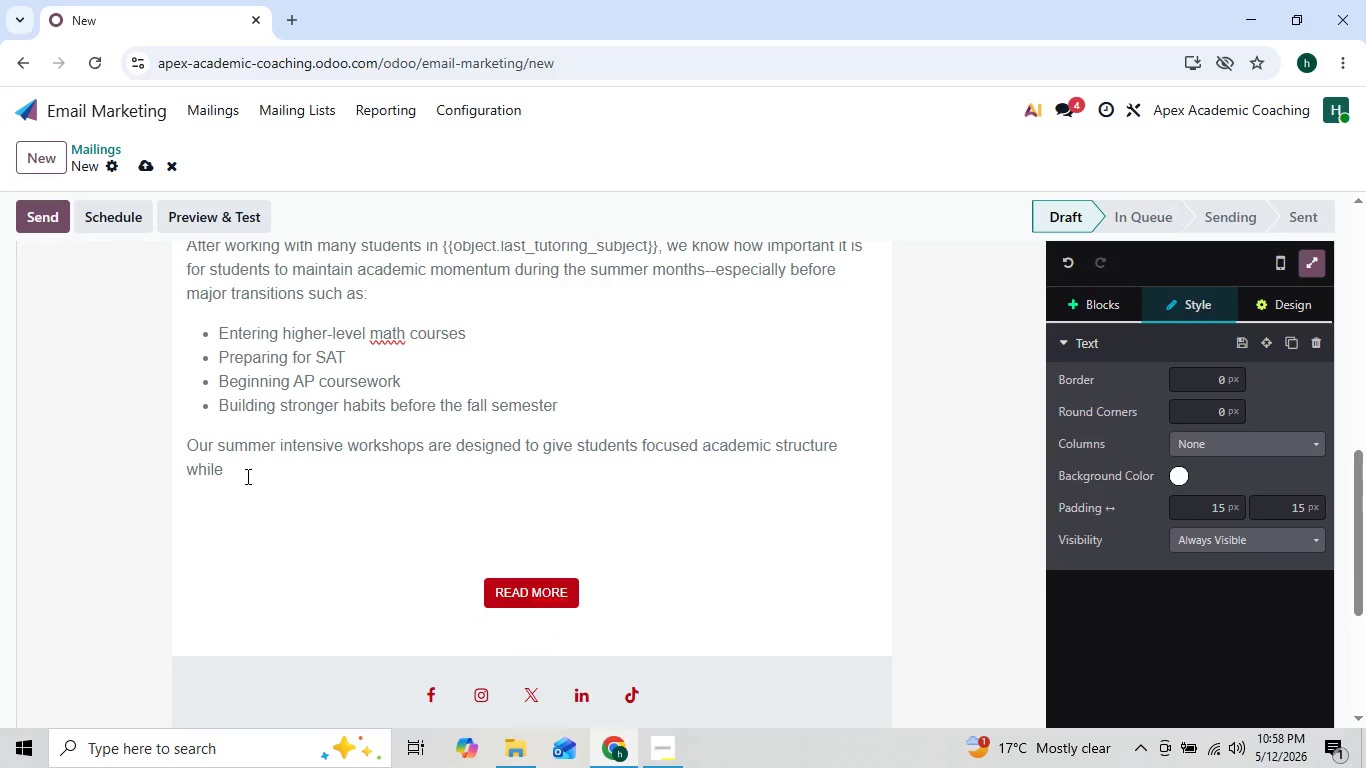 
type(keep)
 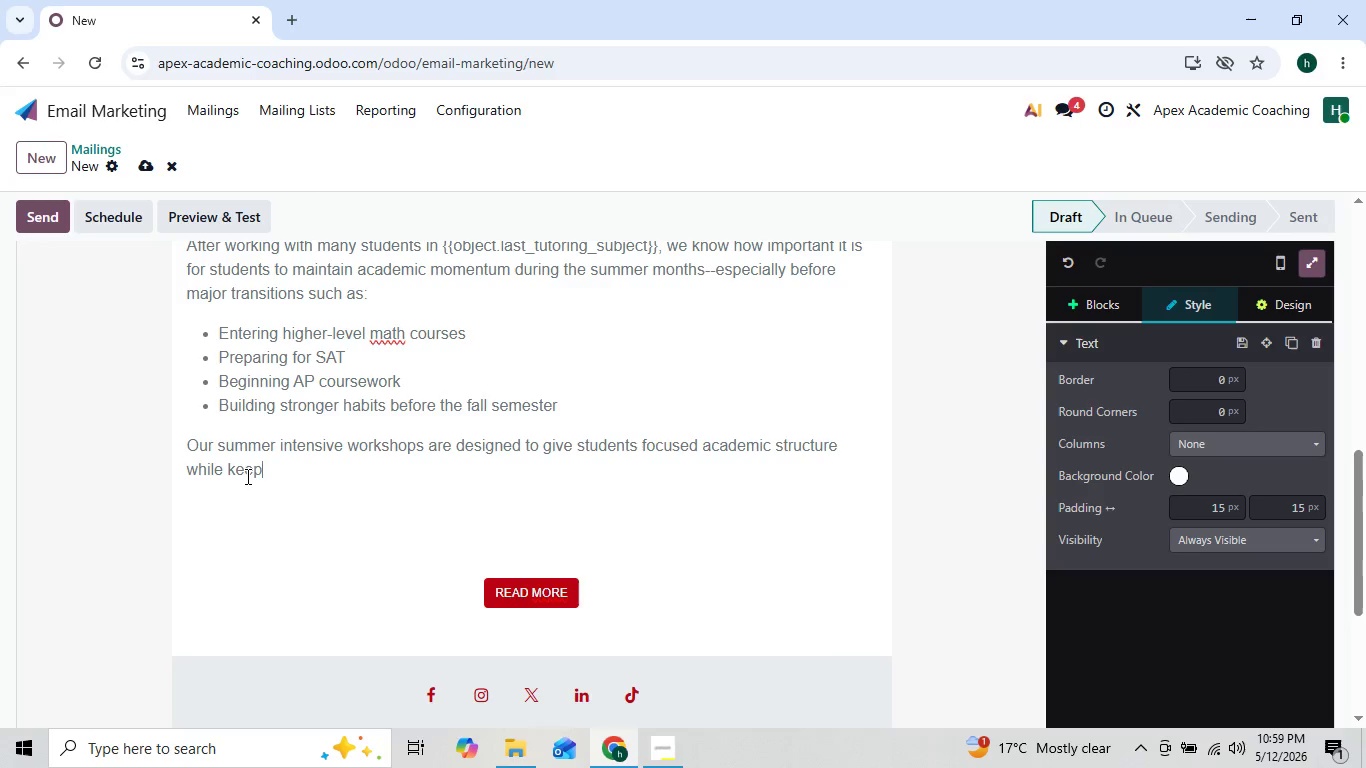 
key(ArrowLeft)
 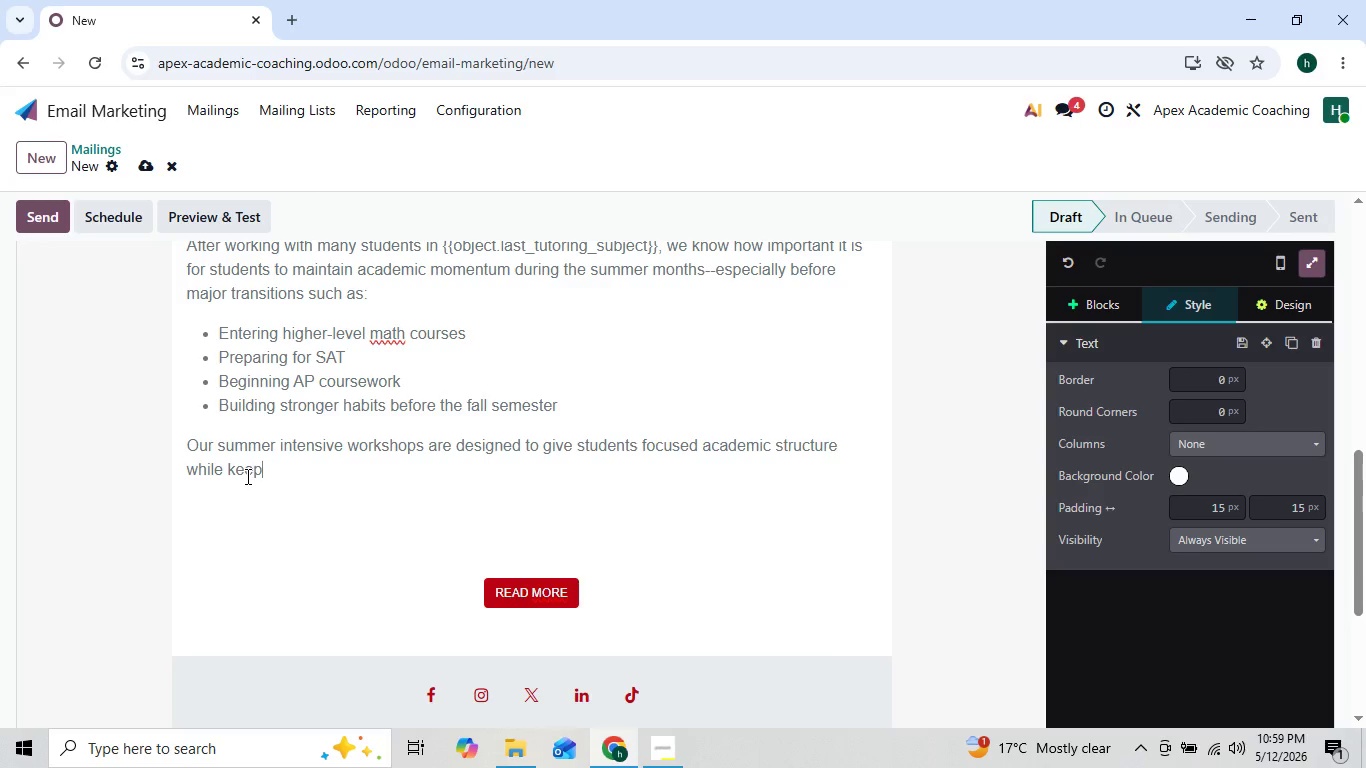 
key(ArrowRight)
 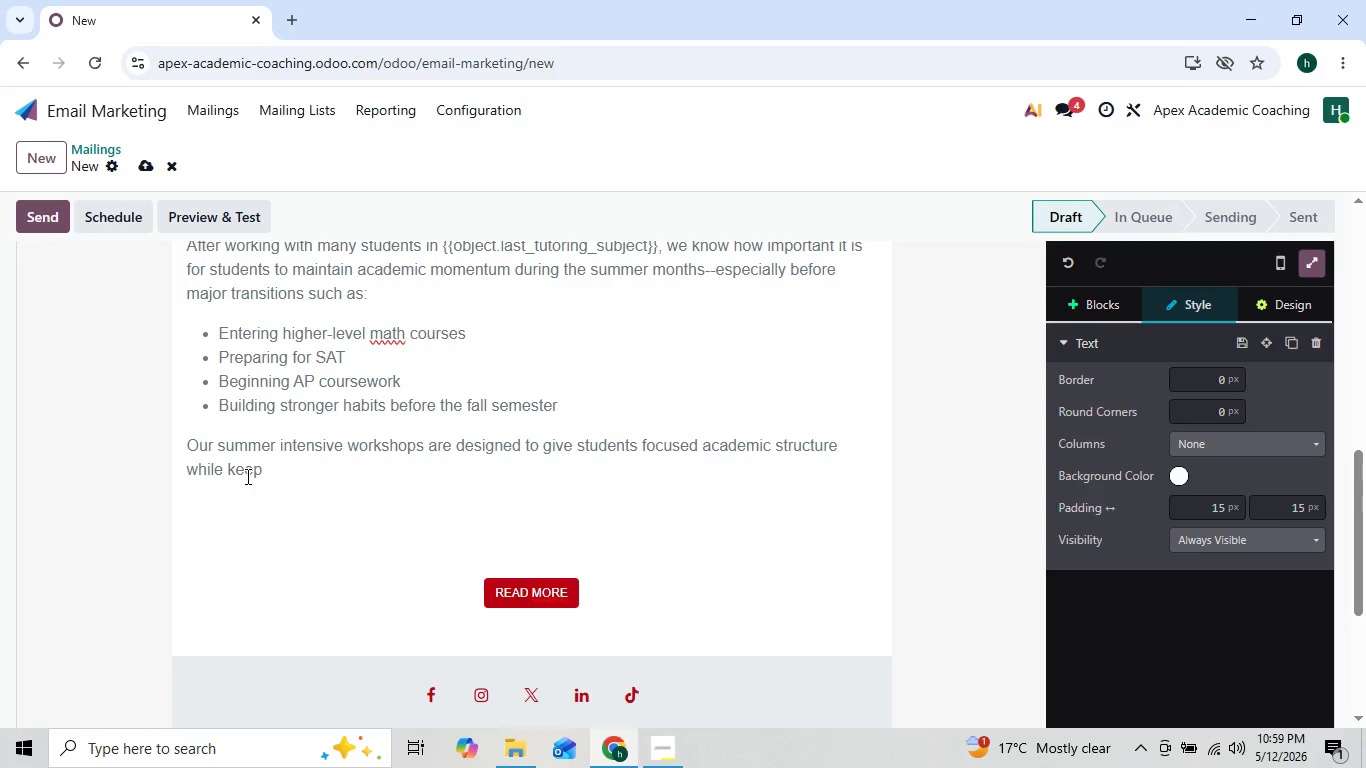 
type(ing ca)
key(Backspace)
type(lass)
 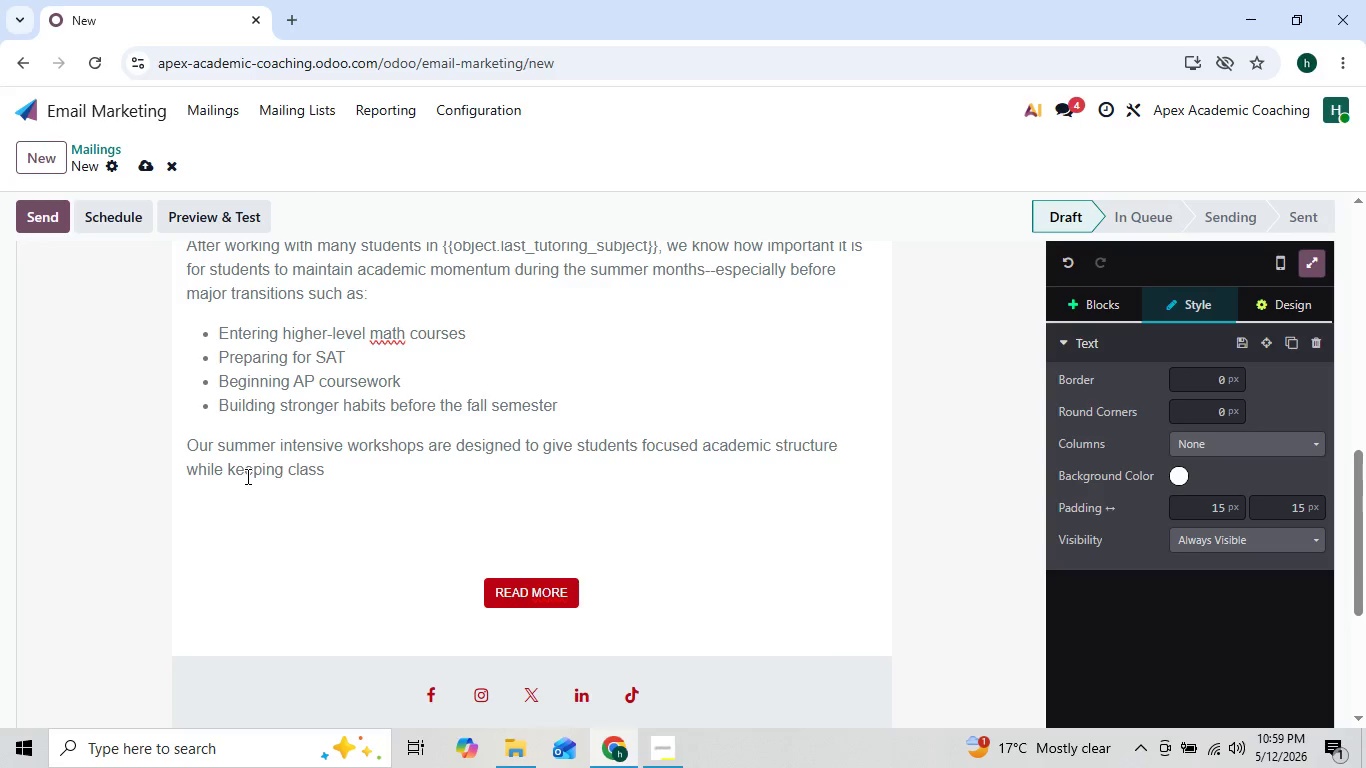 
type( sizes small and highly interactive)
 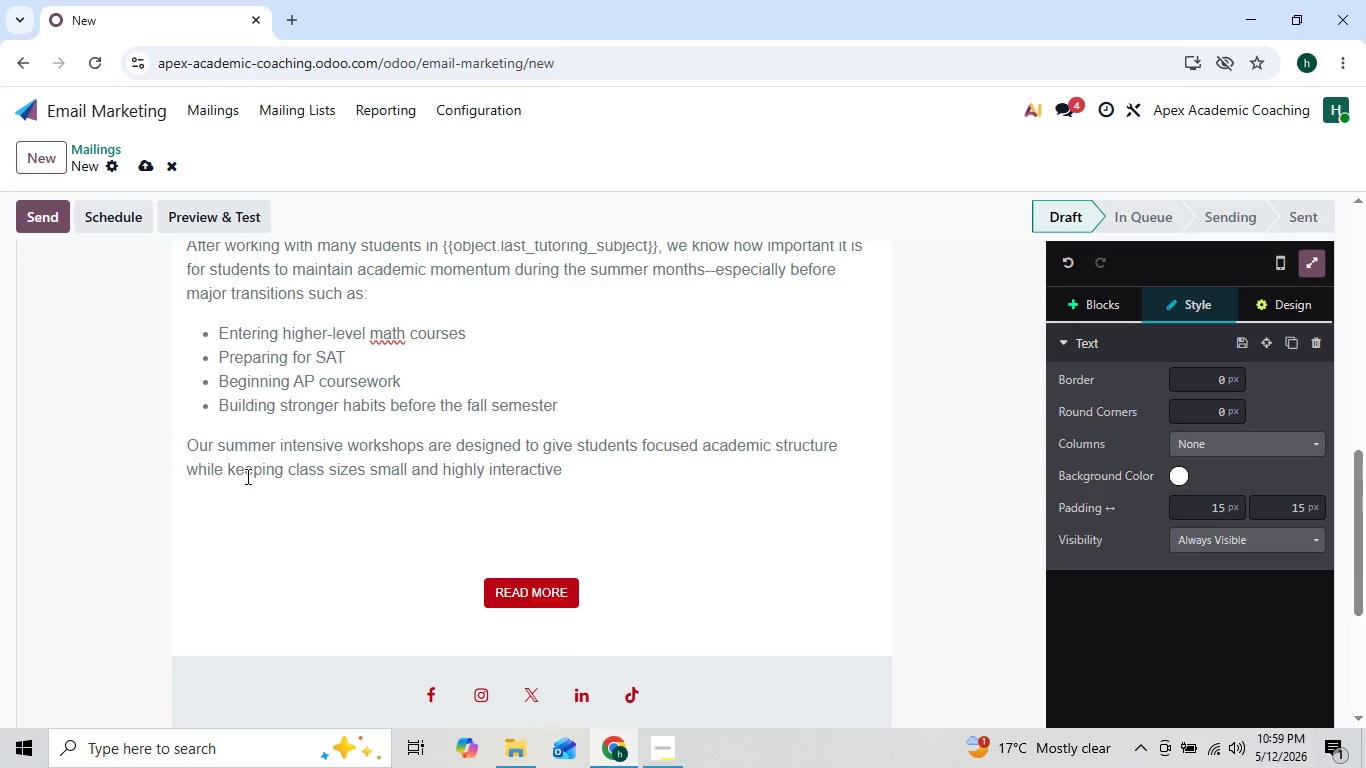 
key(ArrowLeft)
 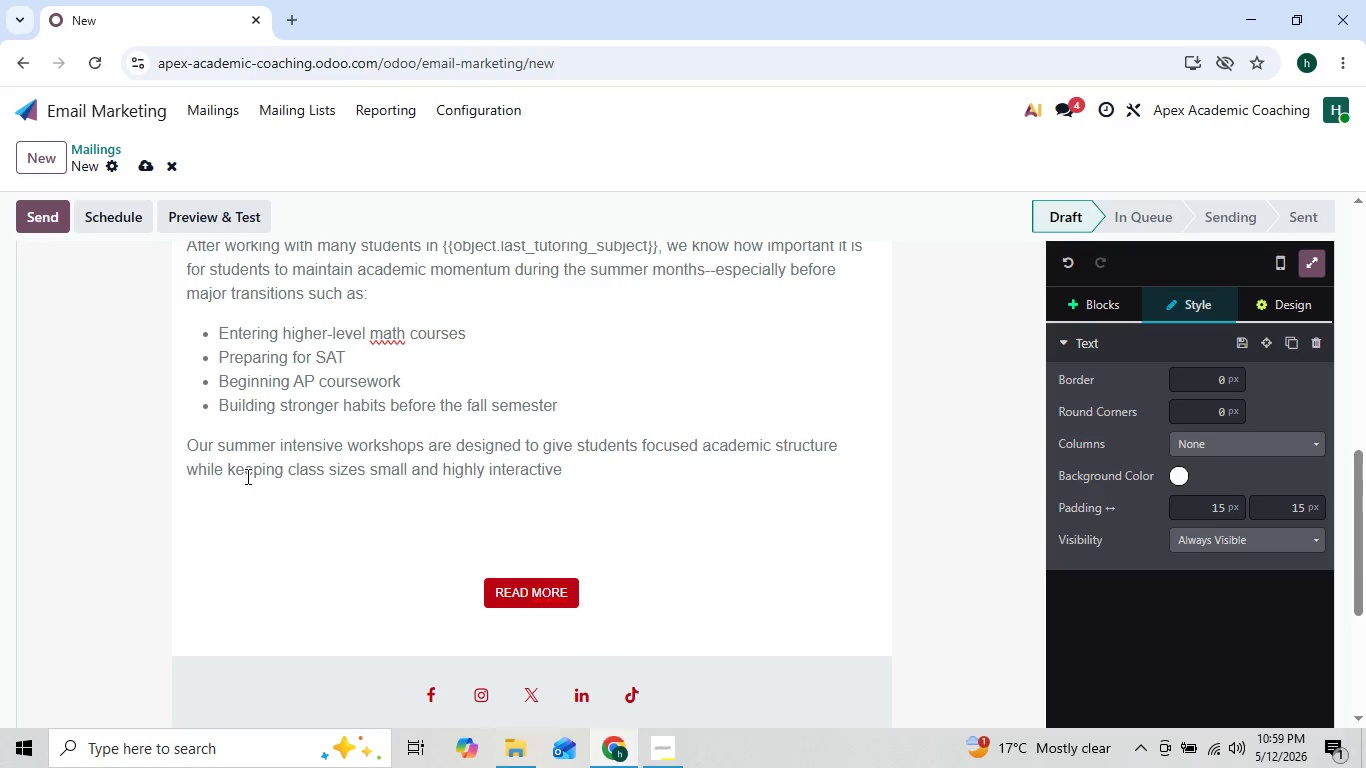 
key(ArrowLeft)
 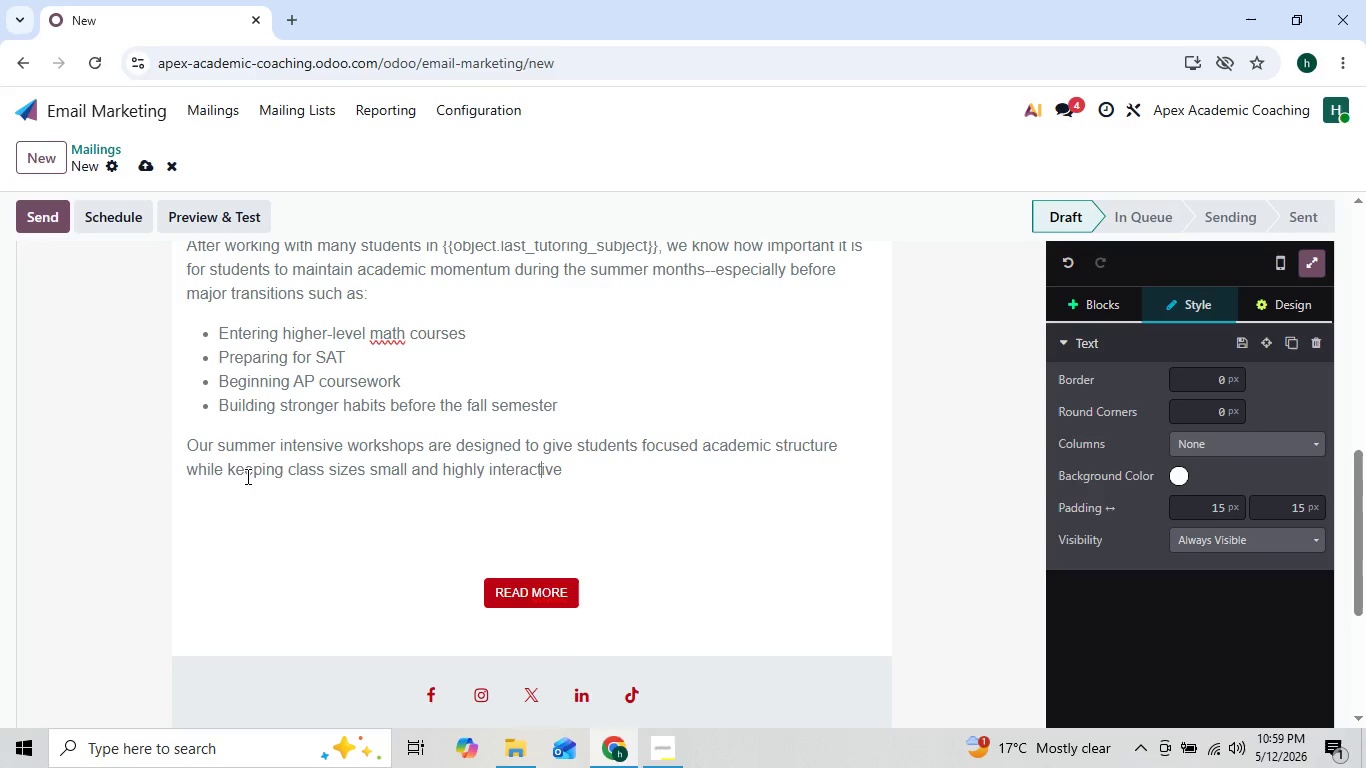 
key(ArrowLeft)
 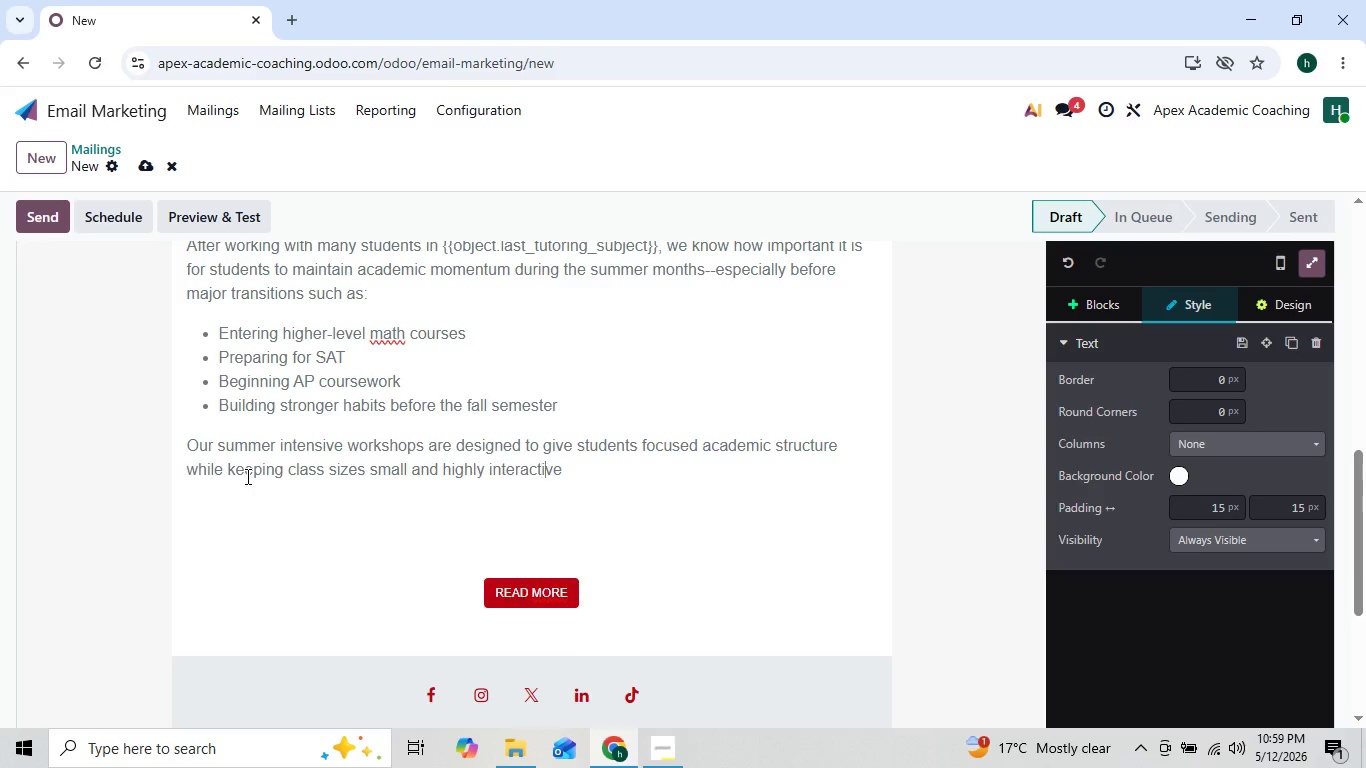 
key(ArrowRight)
 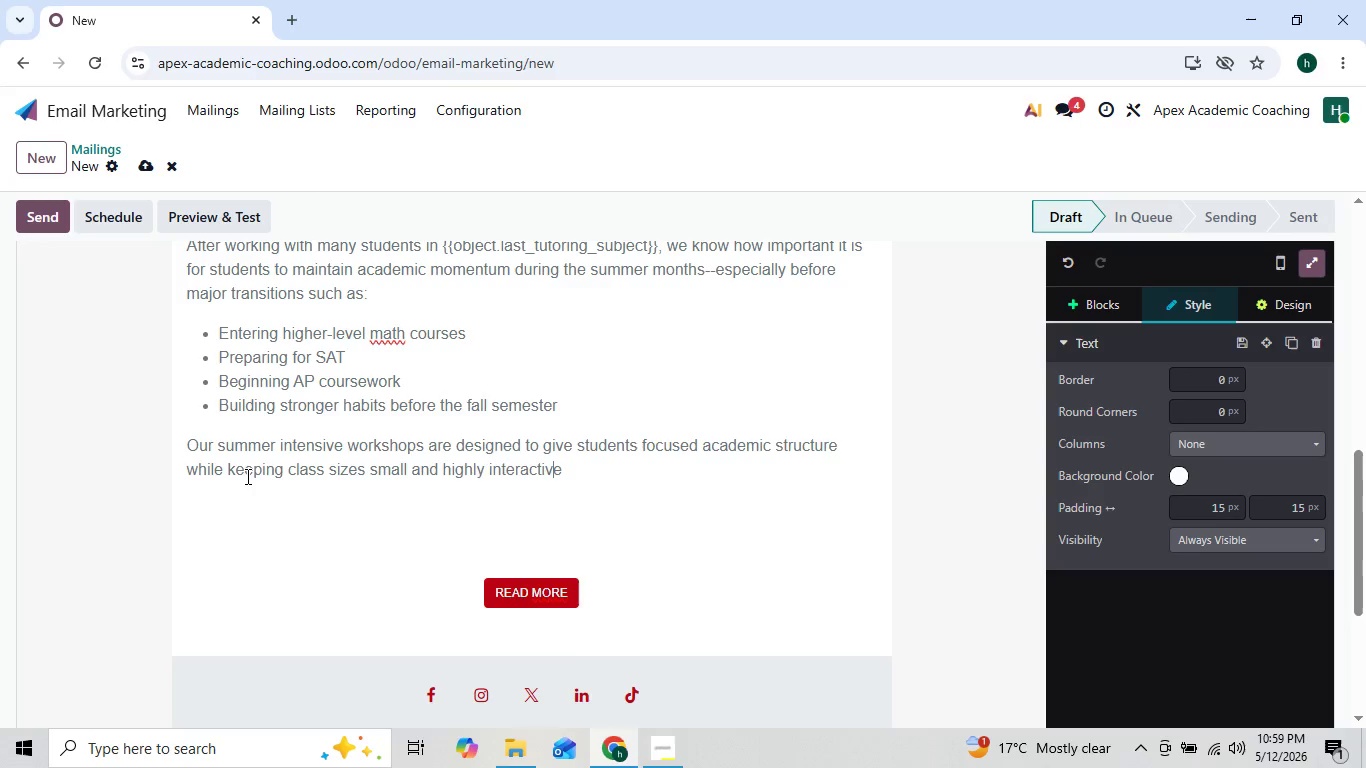 
key(ArrowRight)
 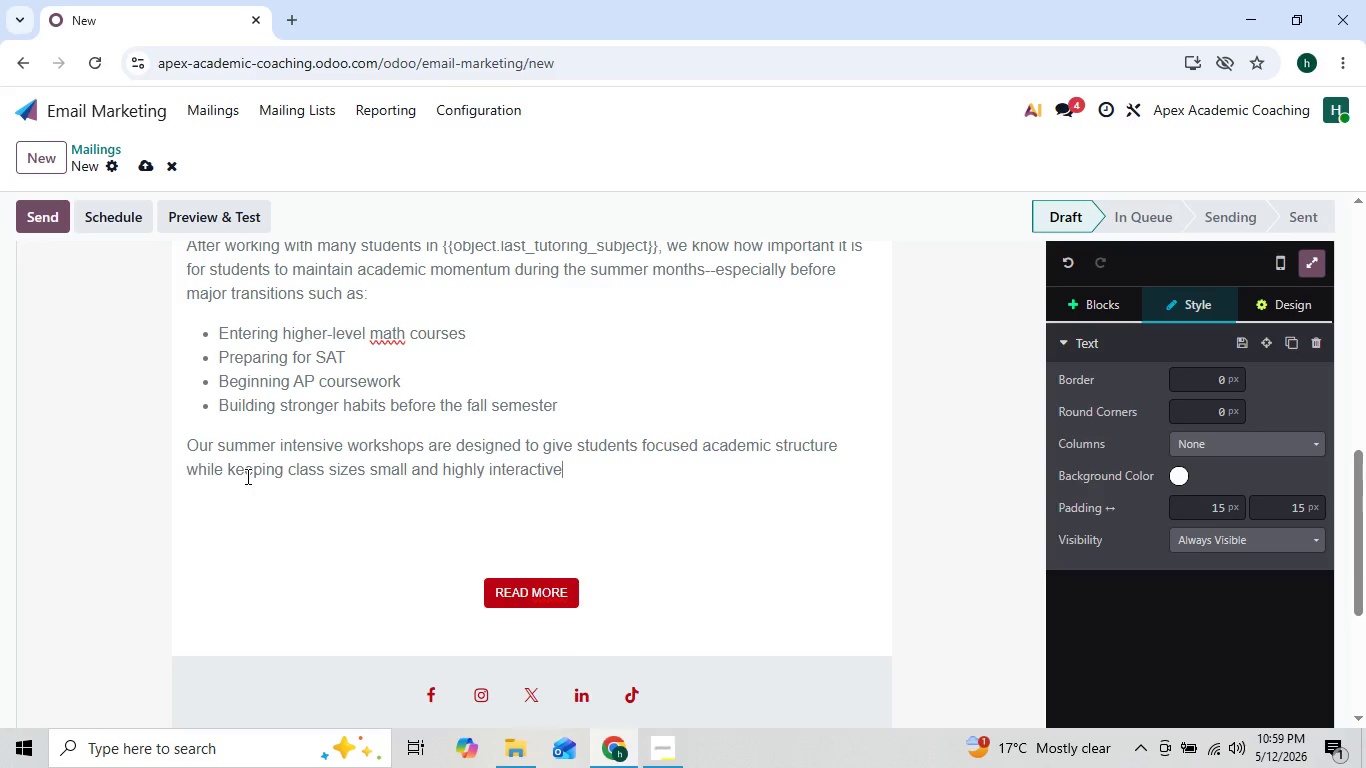 
key(ArrowRight)
 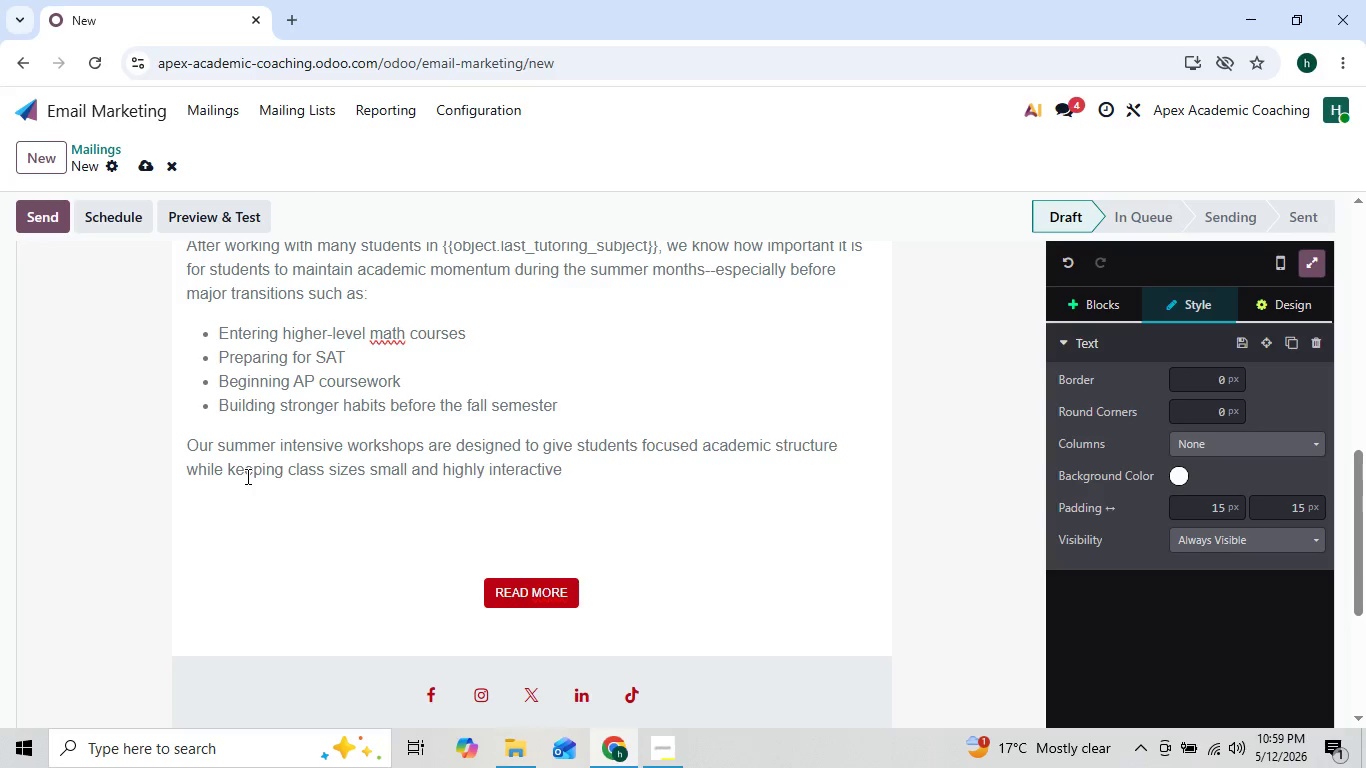 
key(Period)
 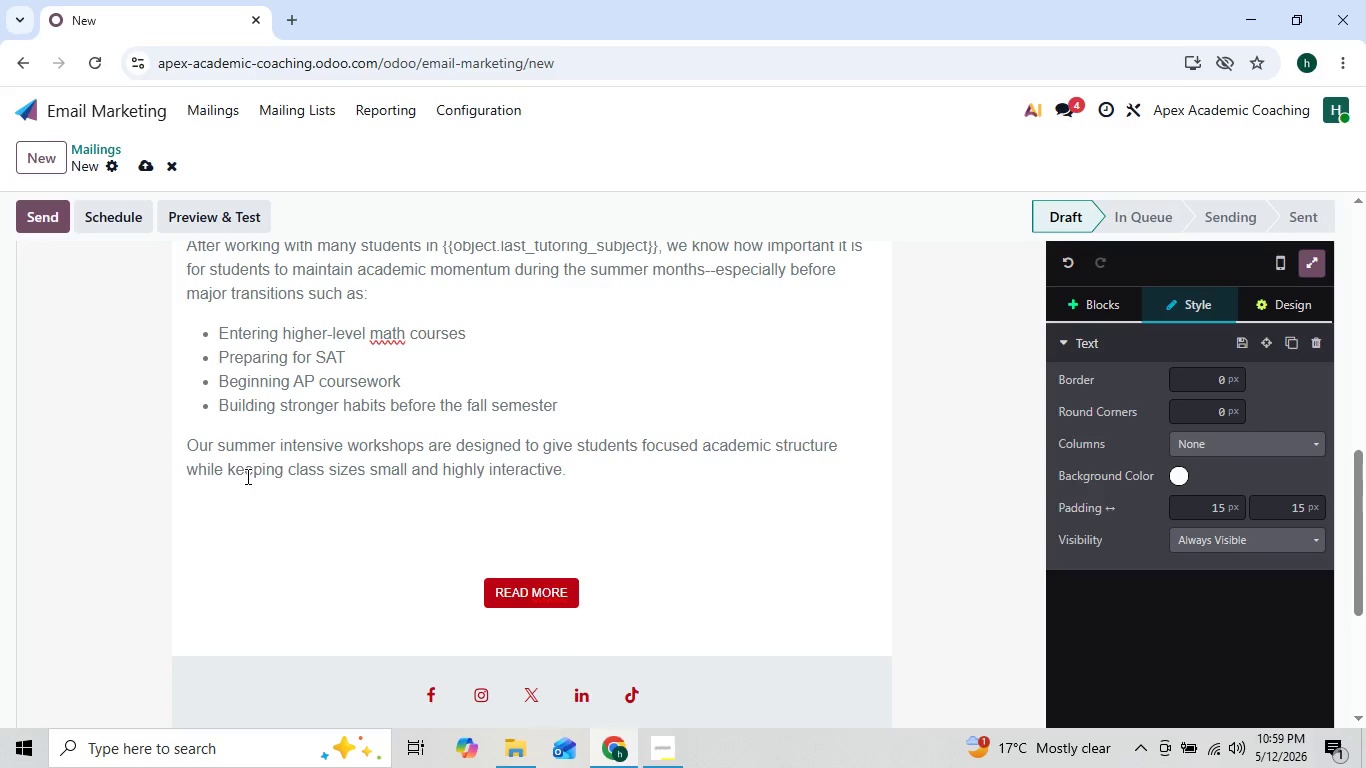 
key(ArrowLeft)
 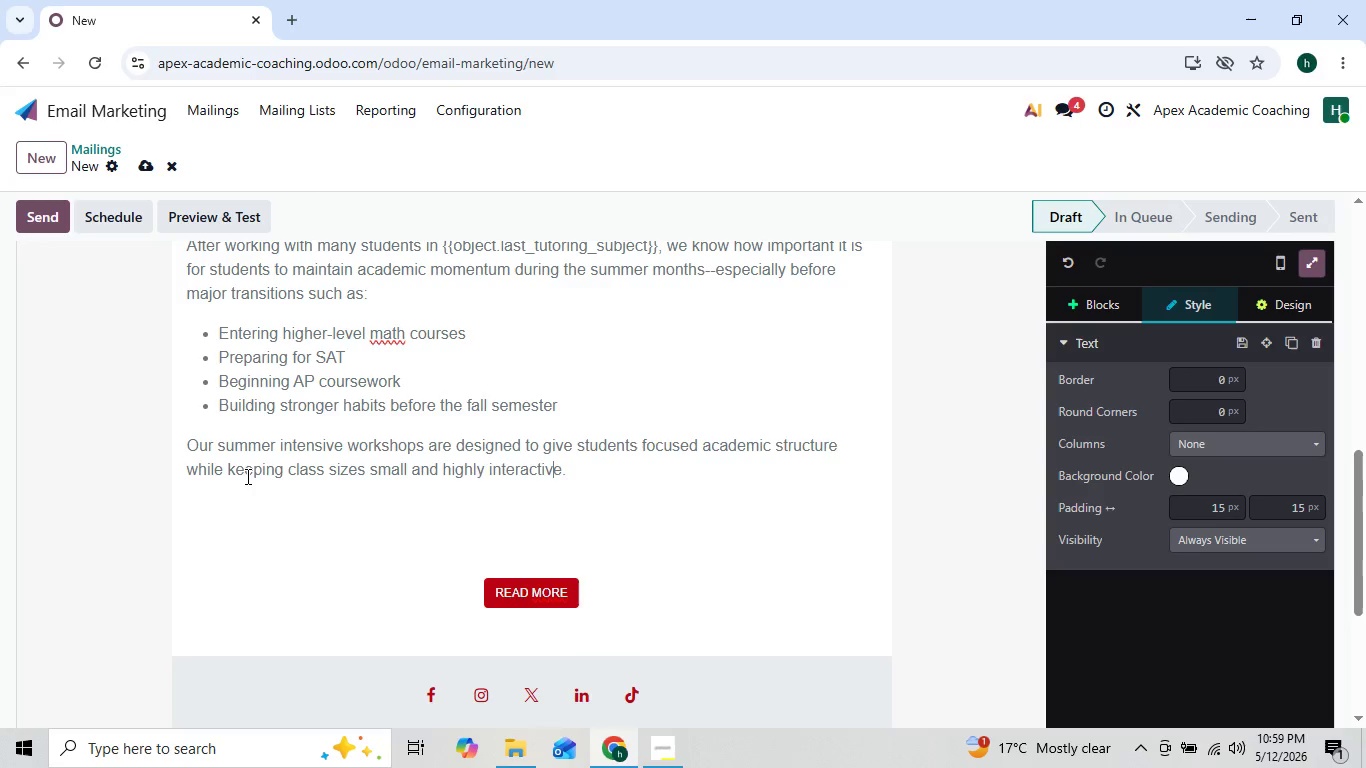 
key(ArrowLeft)
 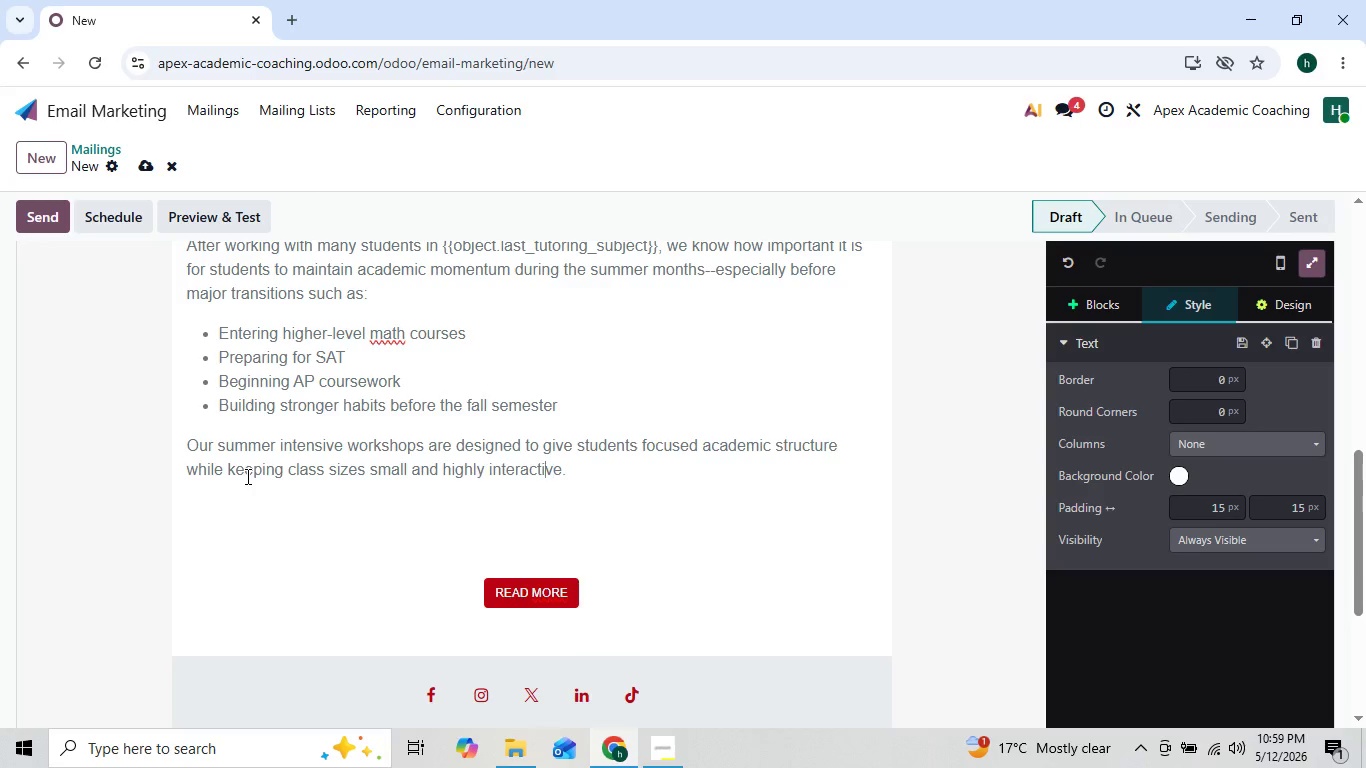 
key(ArrowLeft)
 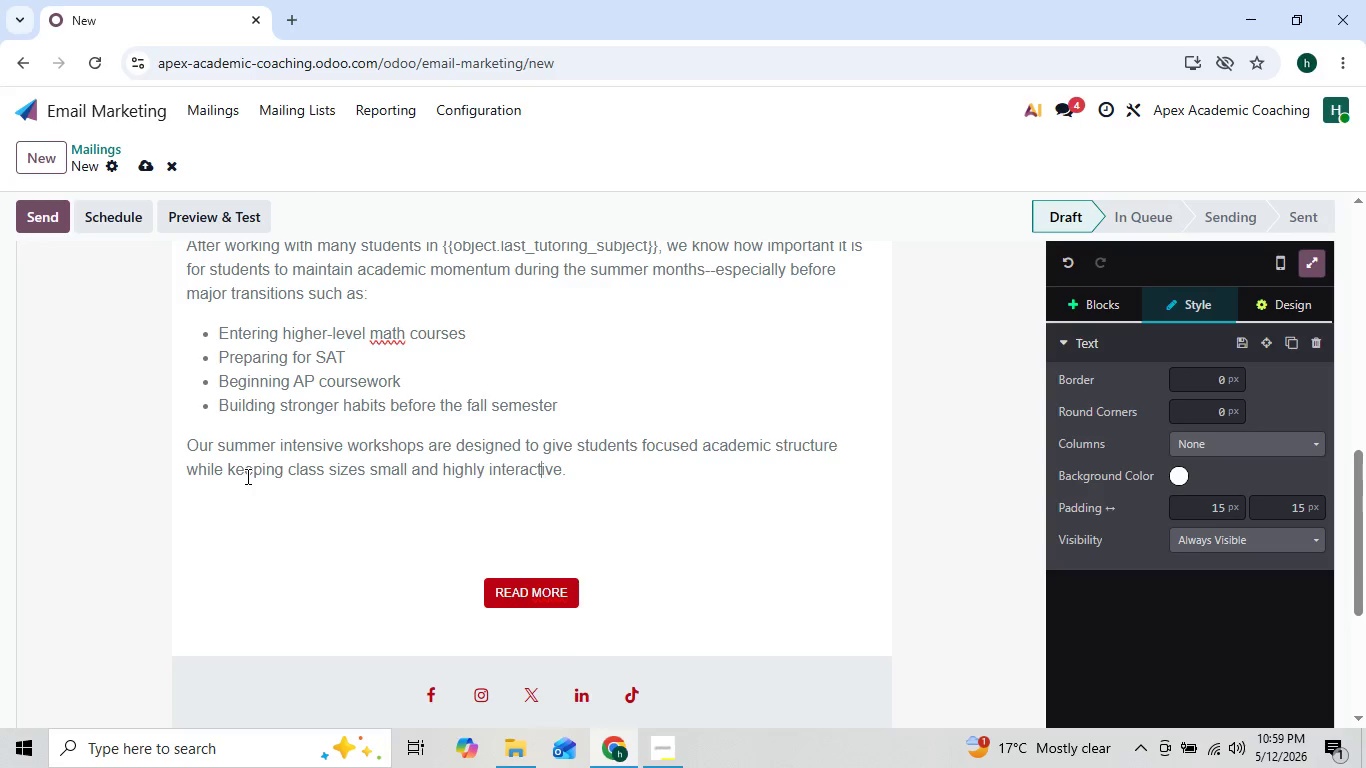 
key(ArrowLeft)
 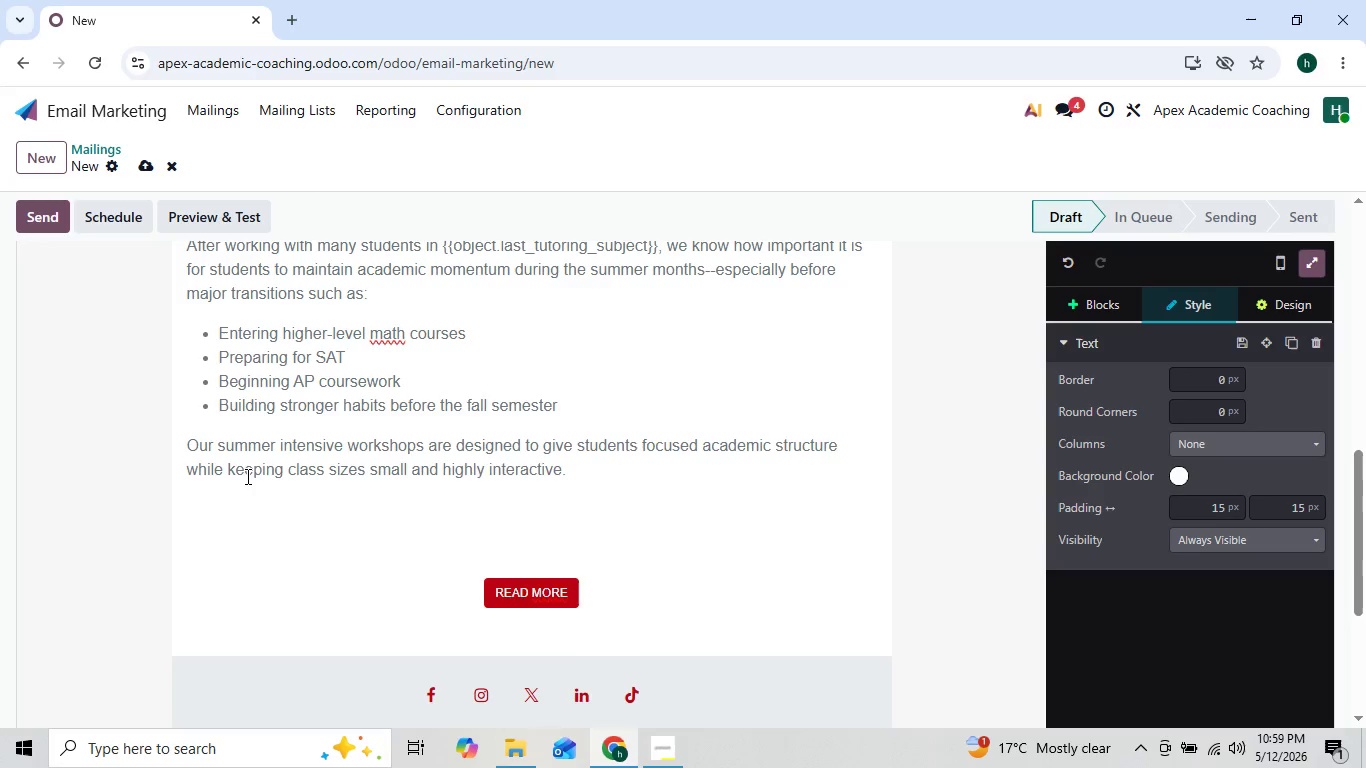 
key(ArrowLeft)
 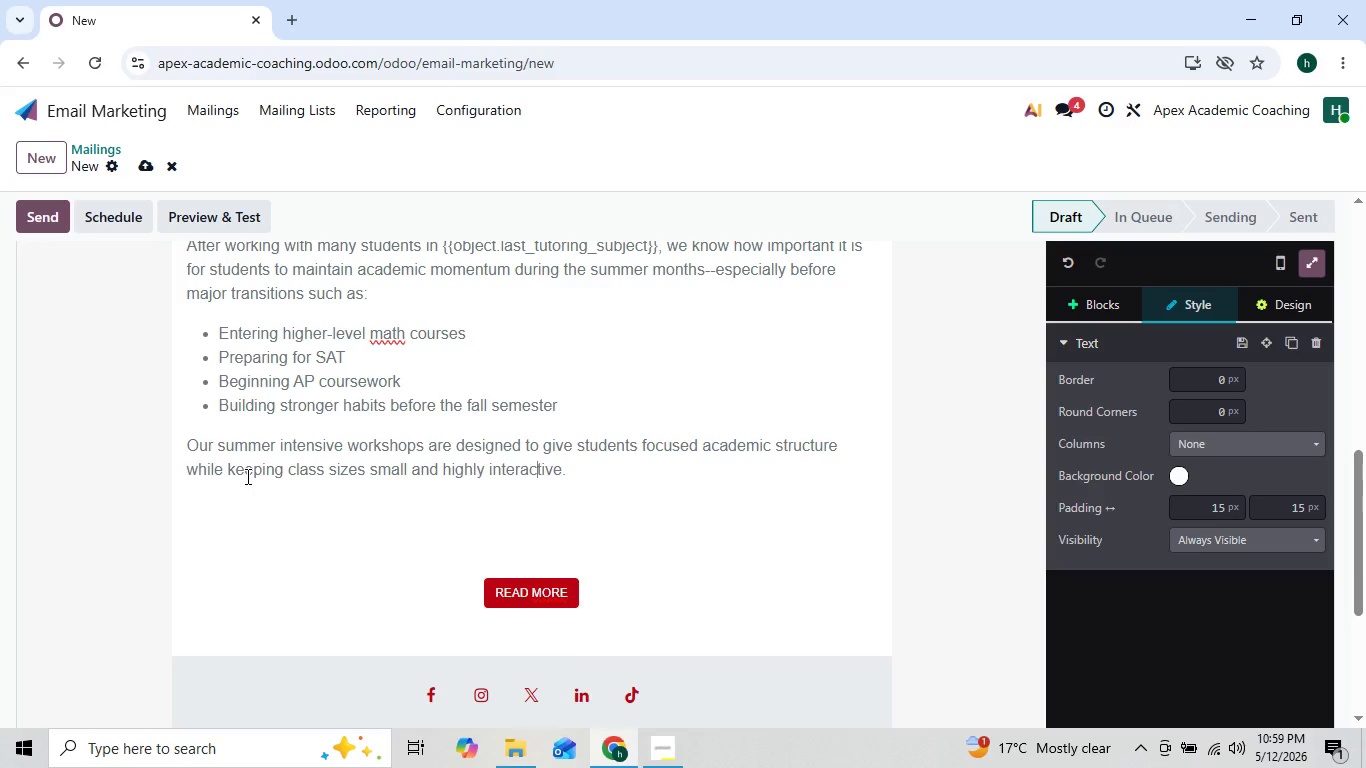 
key(ArrowLeft)
 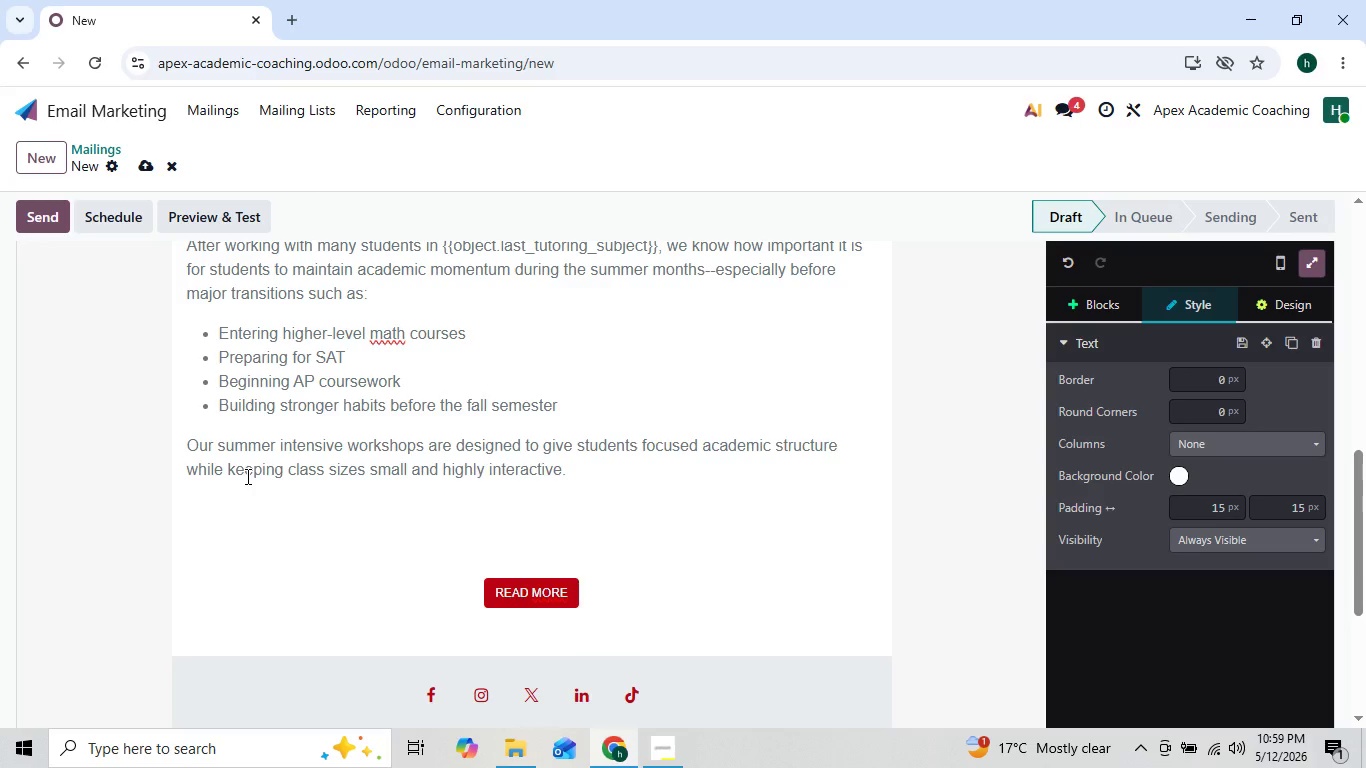 
key(ArrowLeft)
 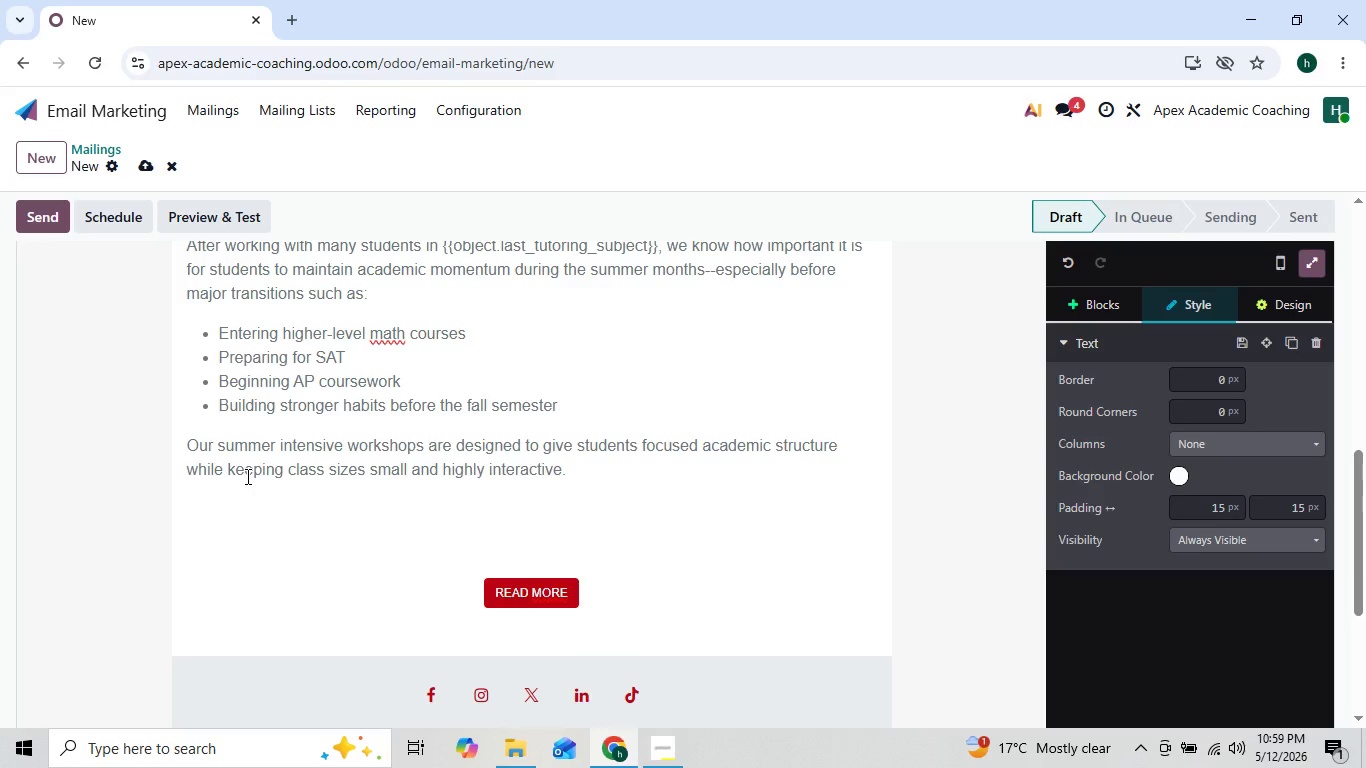 
key(ArrowLeft)
 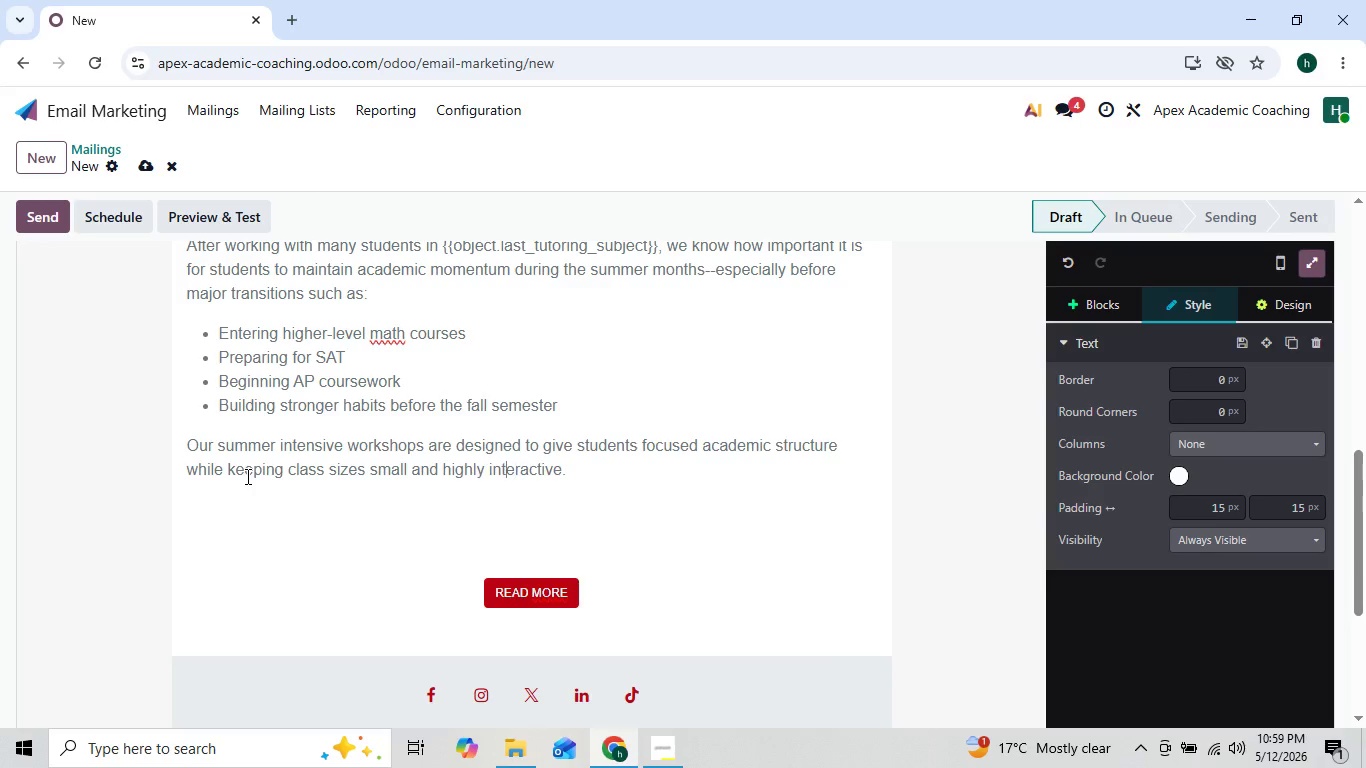 
key(ArrowLeft)
 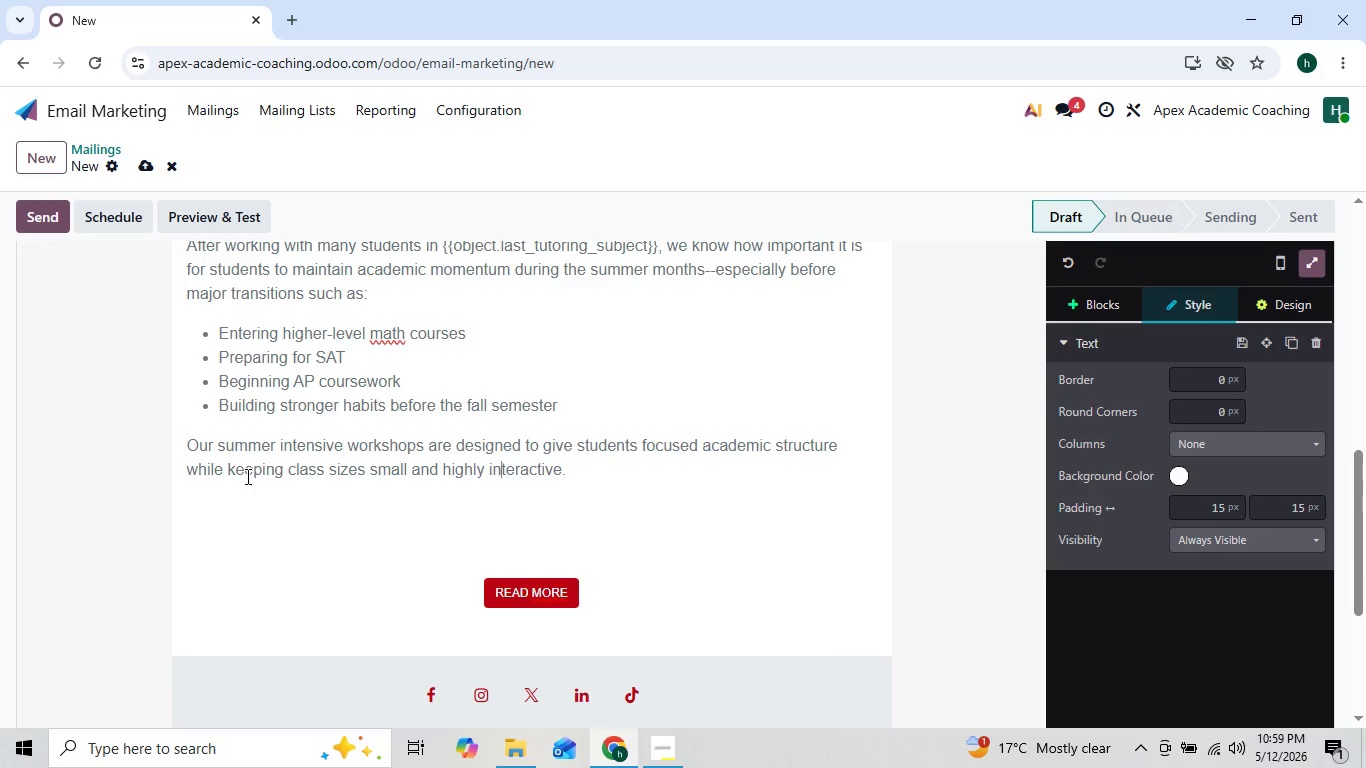 
key(ArrowLeft)
 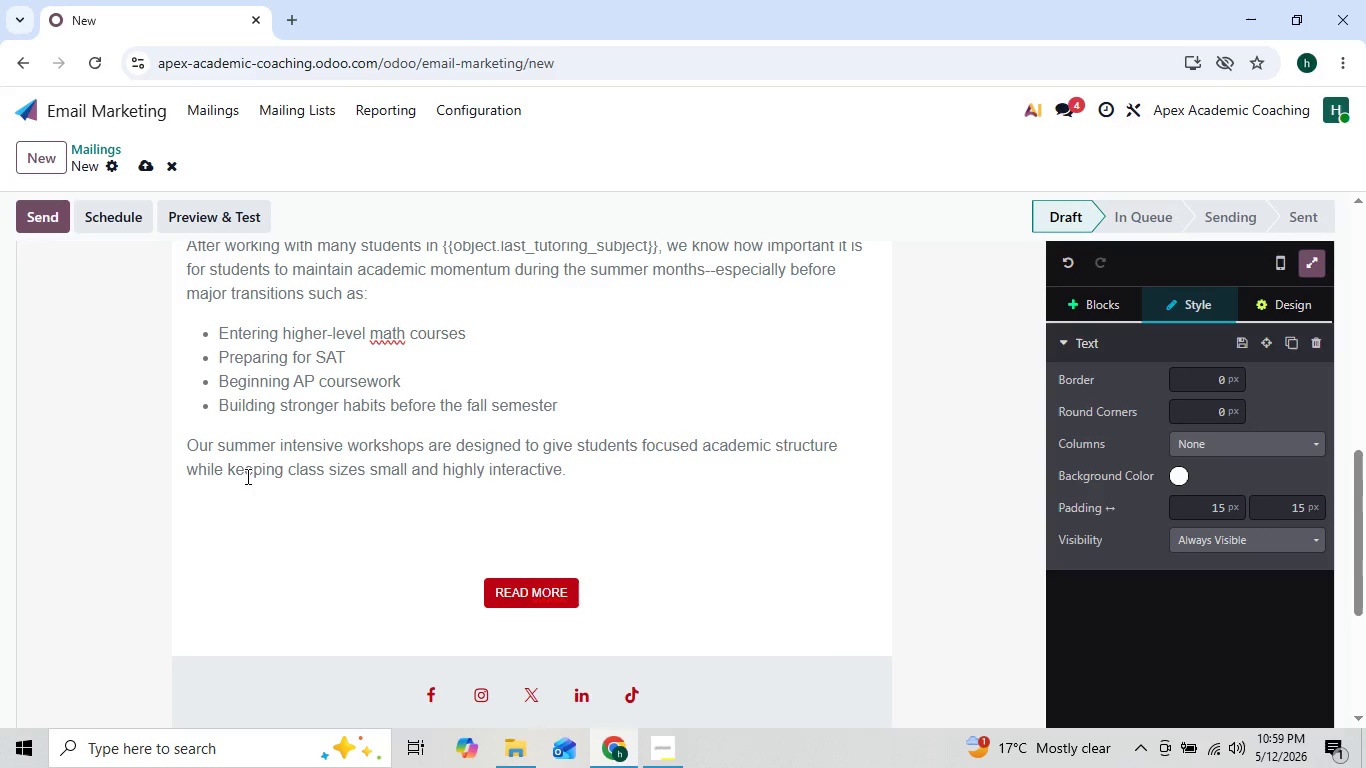 
key(ArrowDown)
 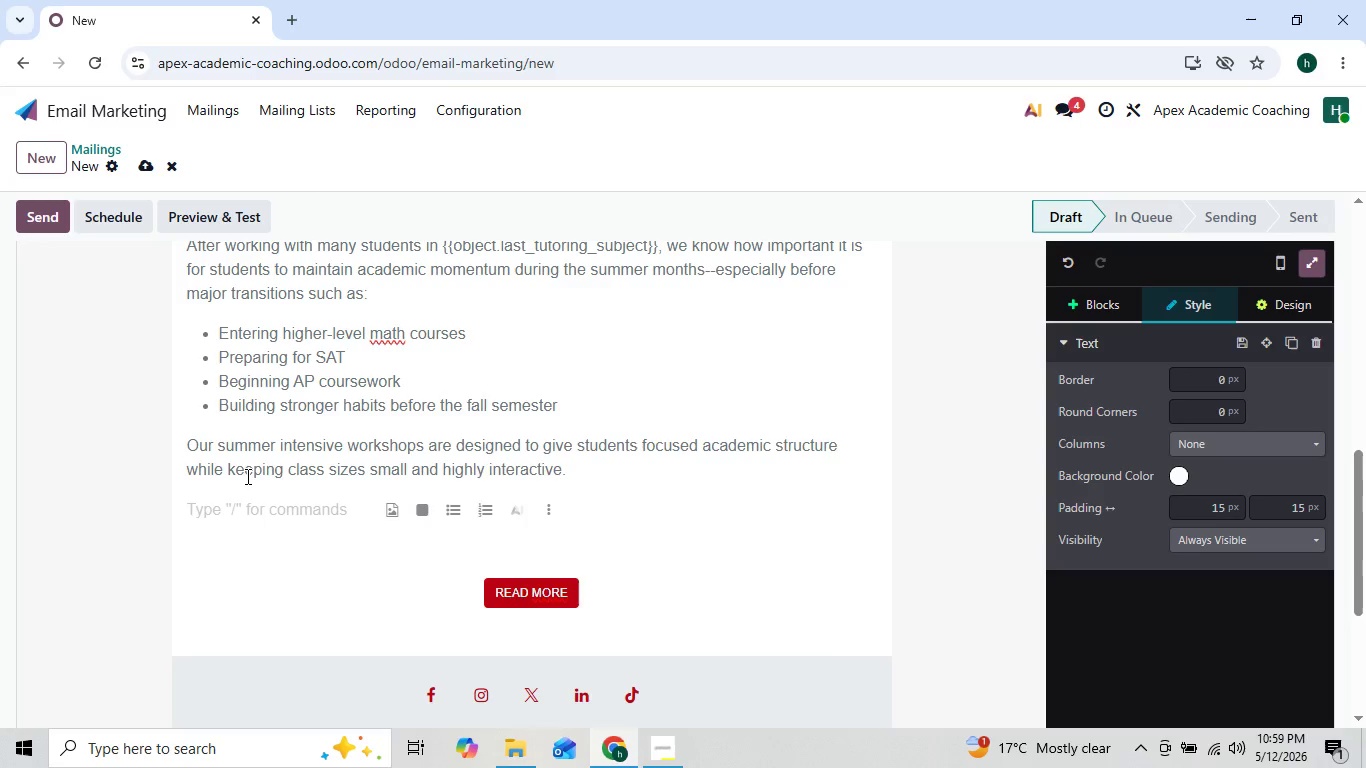 
key(ArrowUp)
 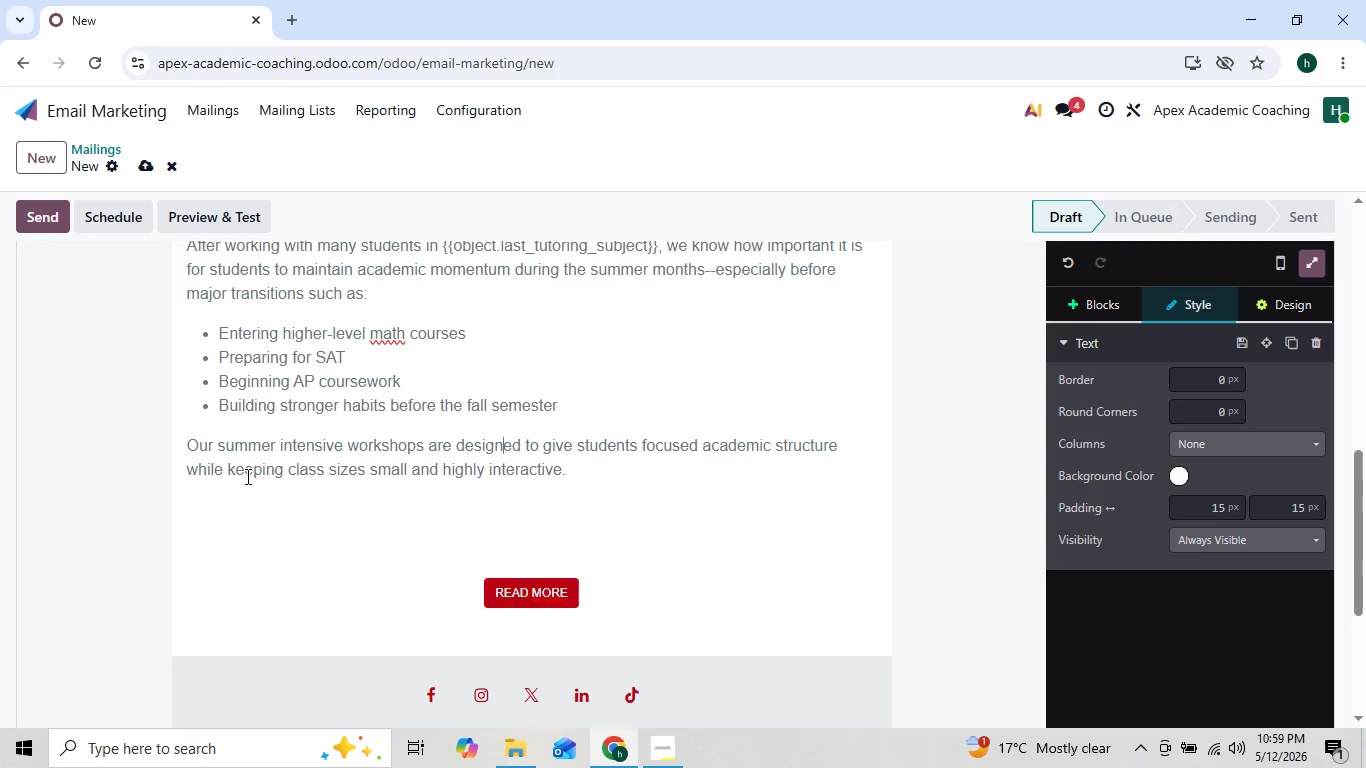 
key(ArrowUp)
 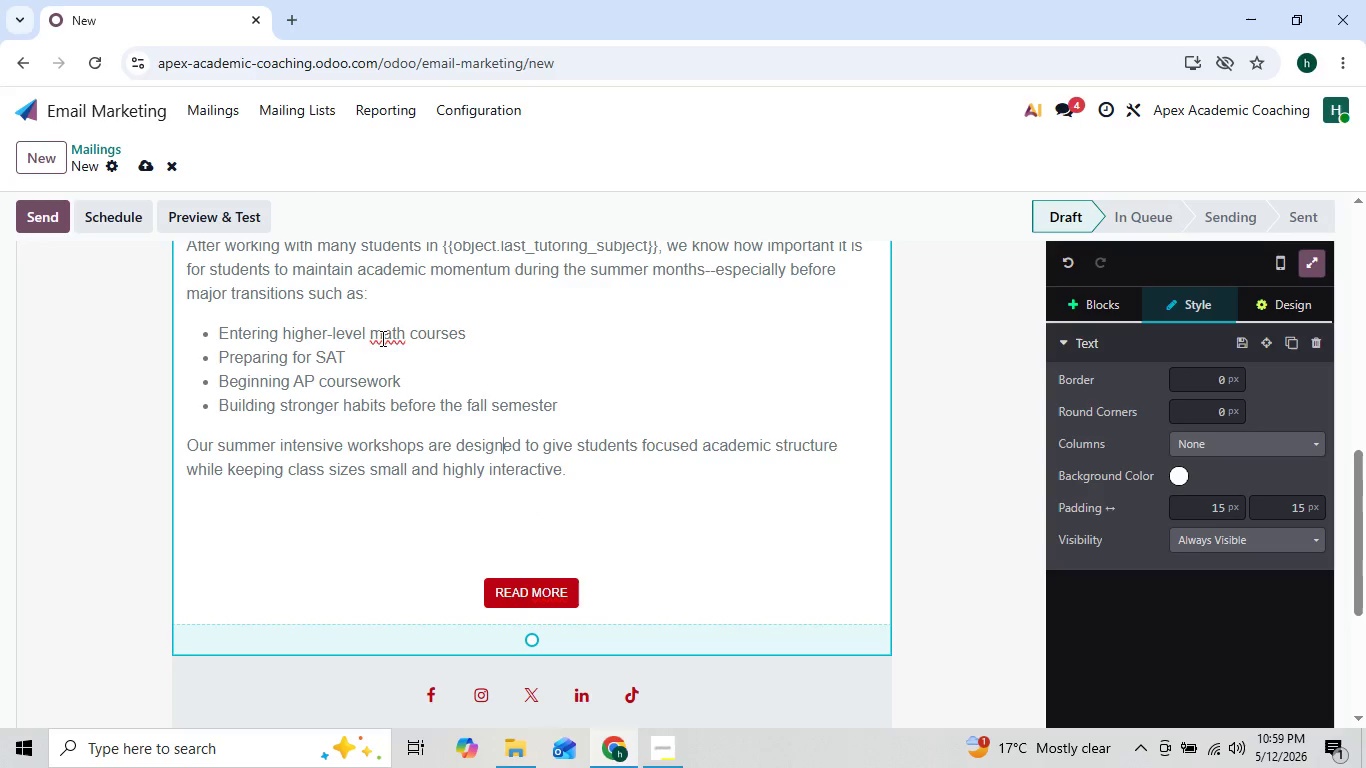 
right_click([382, 338])
 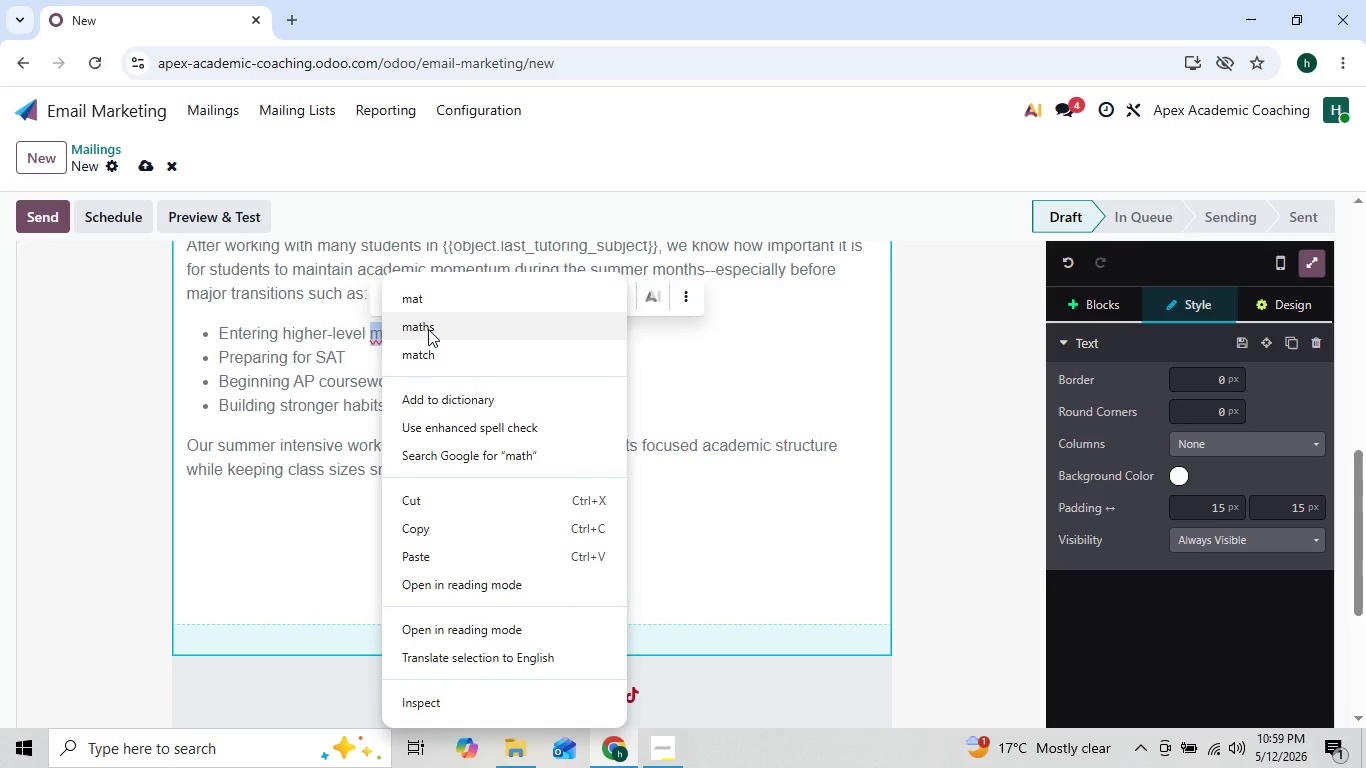 
left_click([428, 329])
 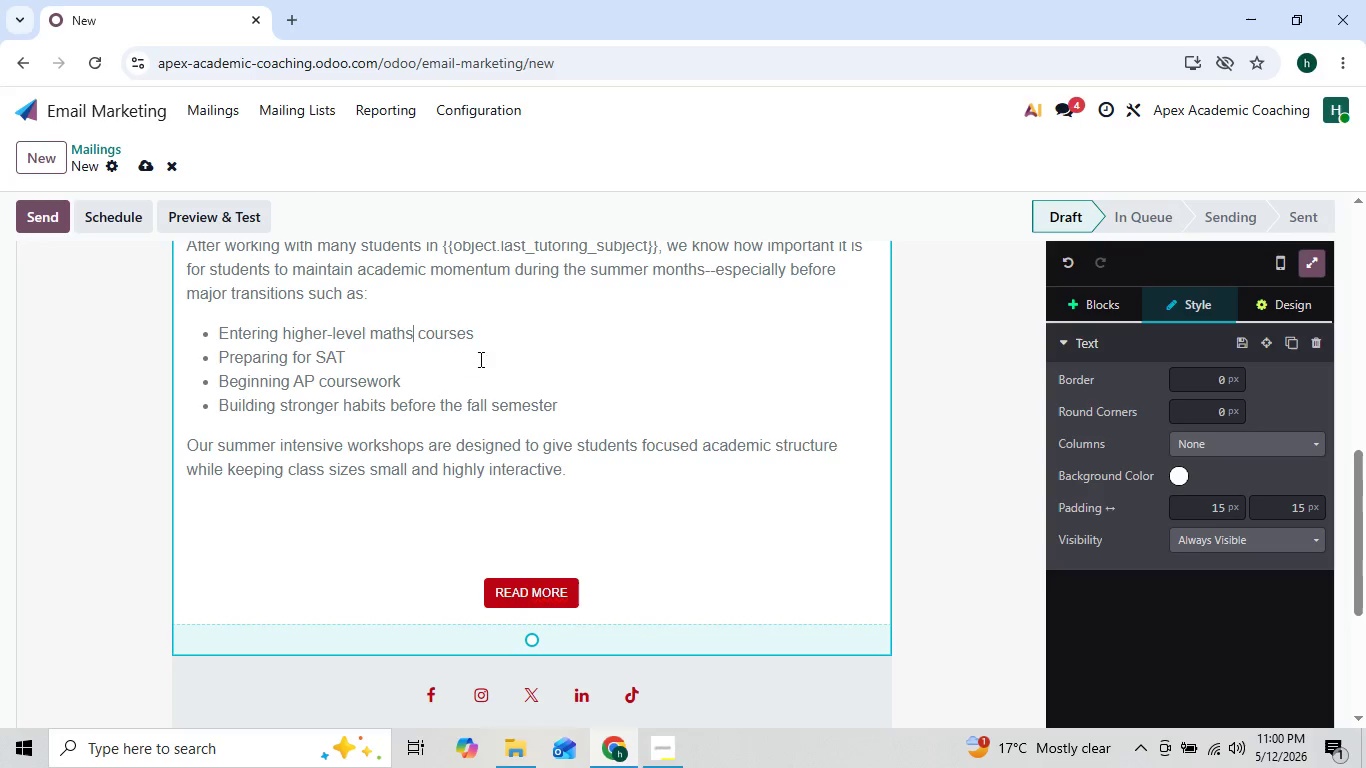 
left_click([492, 361])
 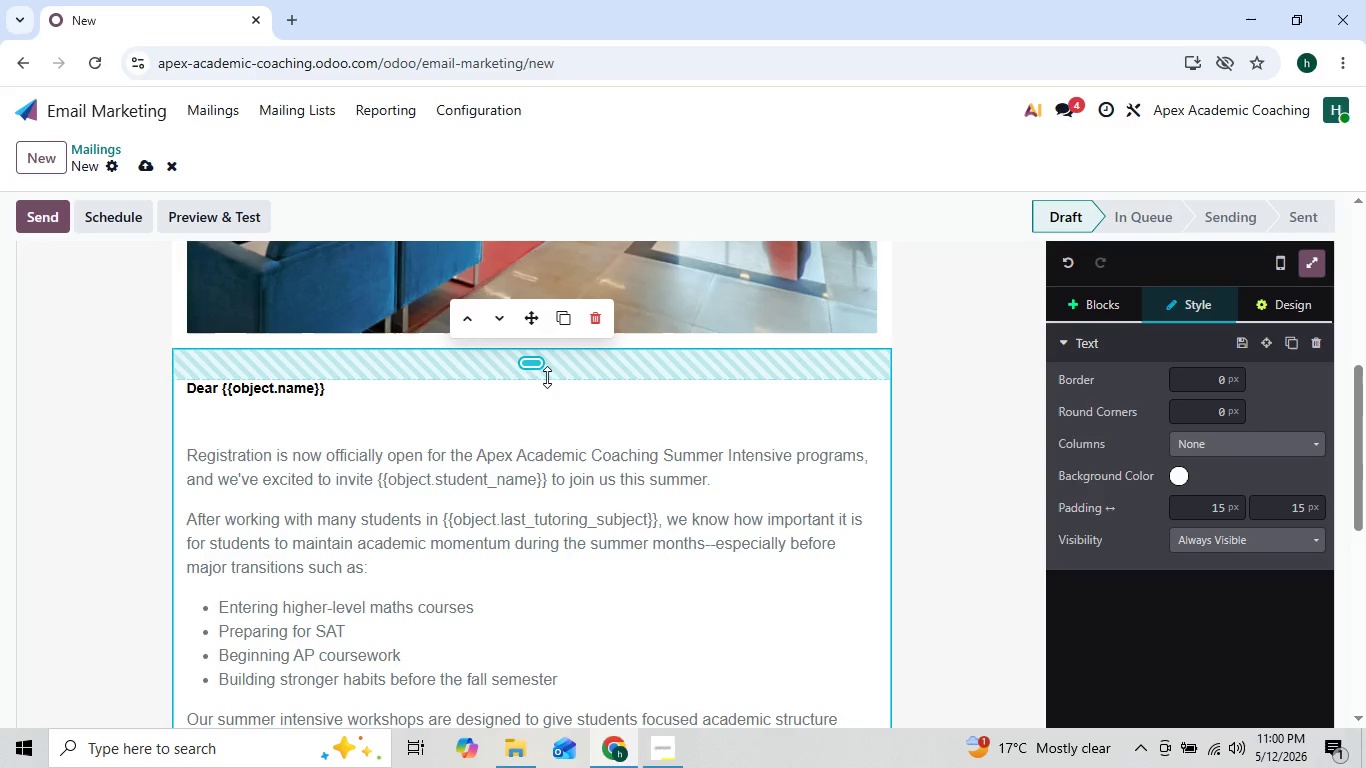 
left_click_drag(start_coordinate=[540, 368], to_coordinate=[543, 345])
 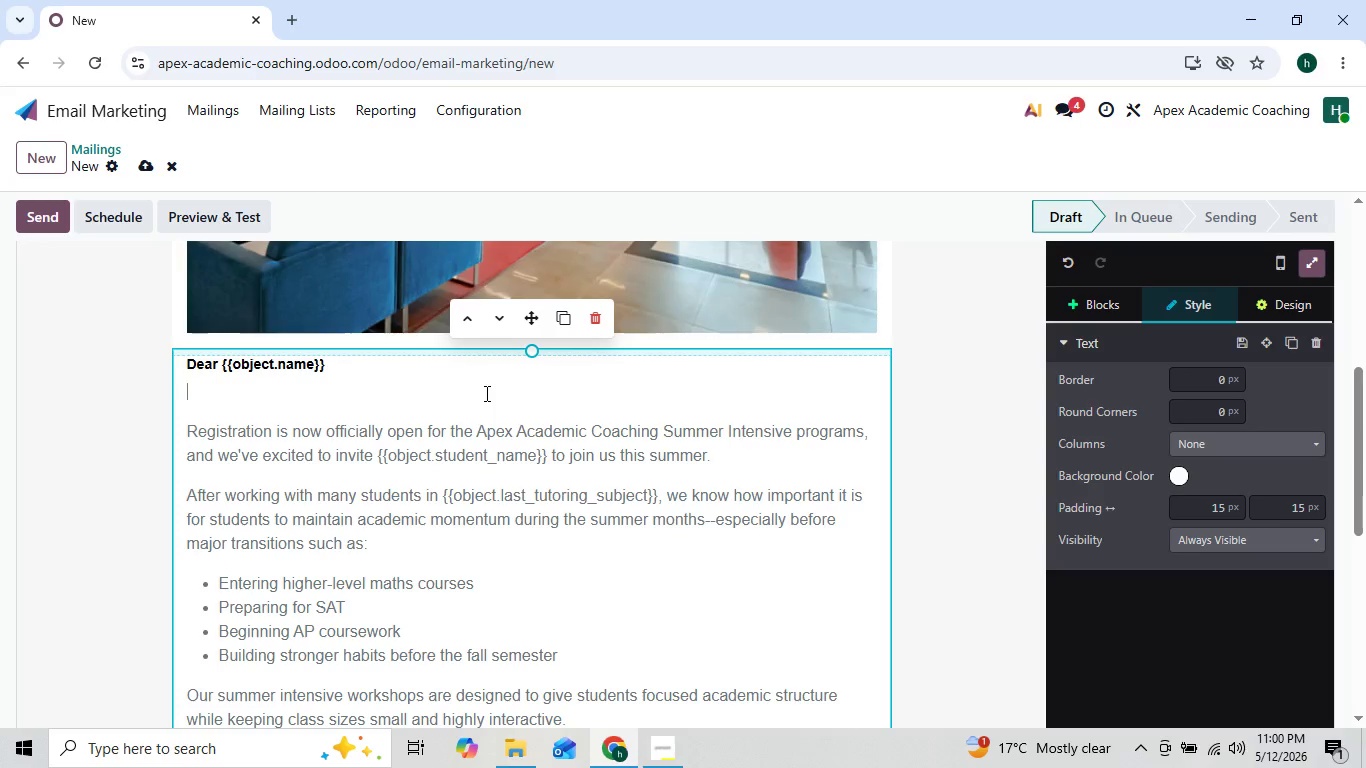 
double_click([485, 393])
 